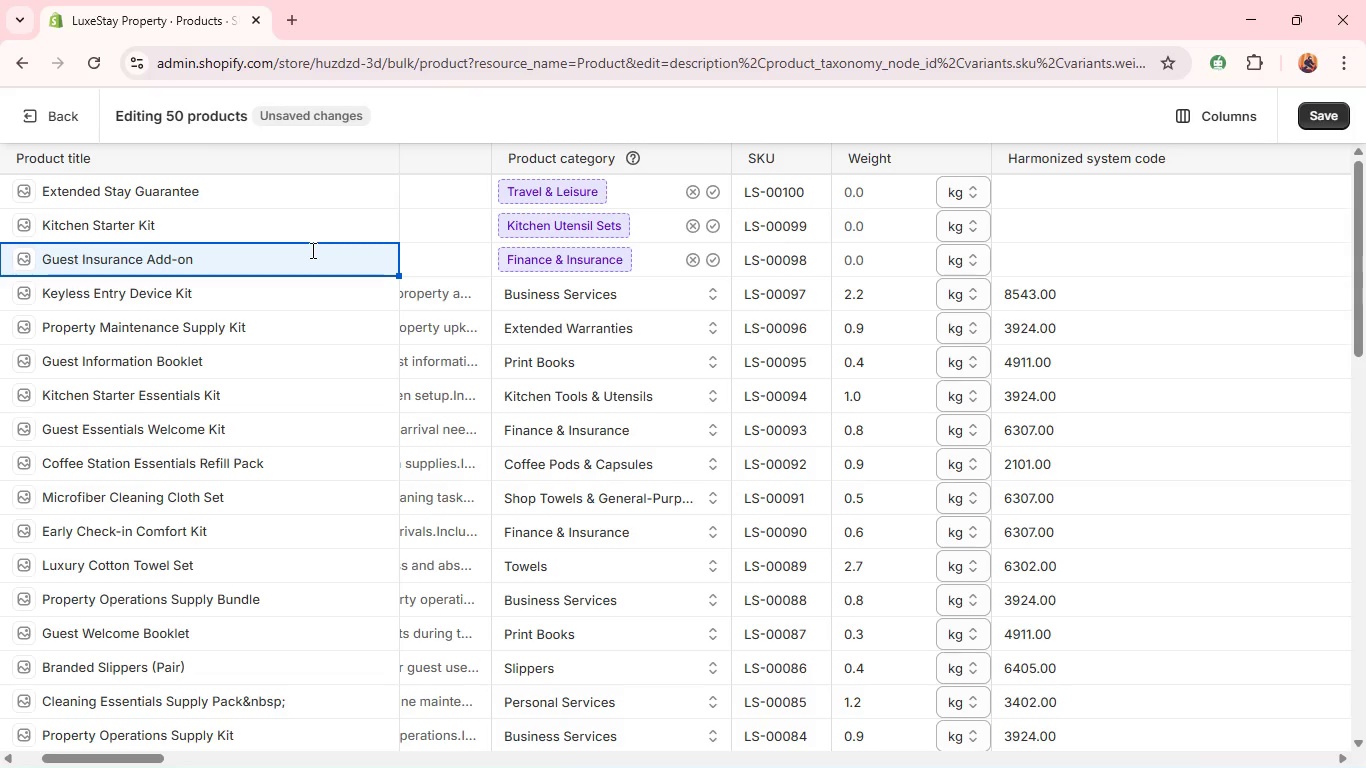 
wait(6.75)
 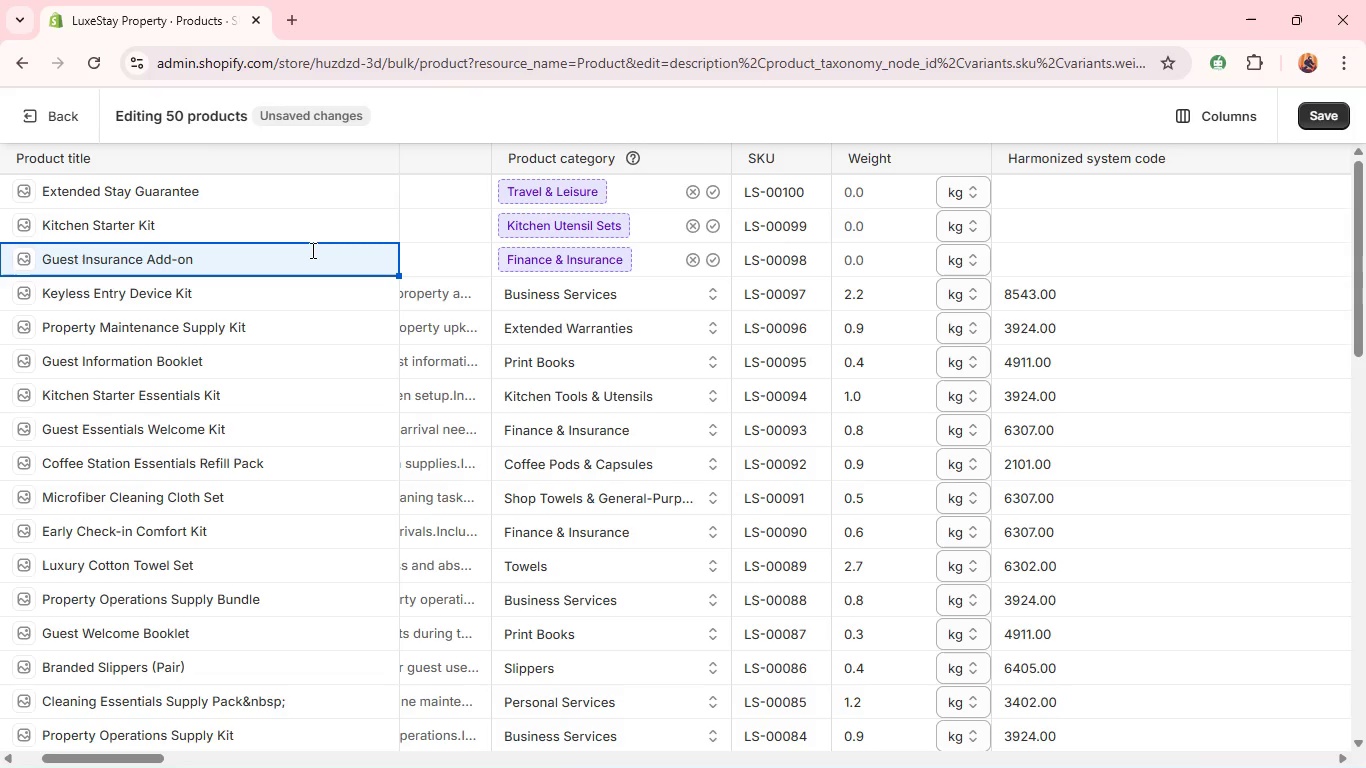 
double_click([311, 250])
 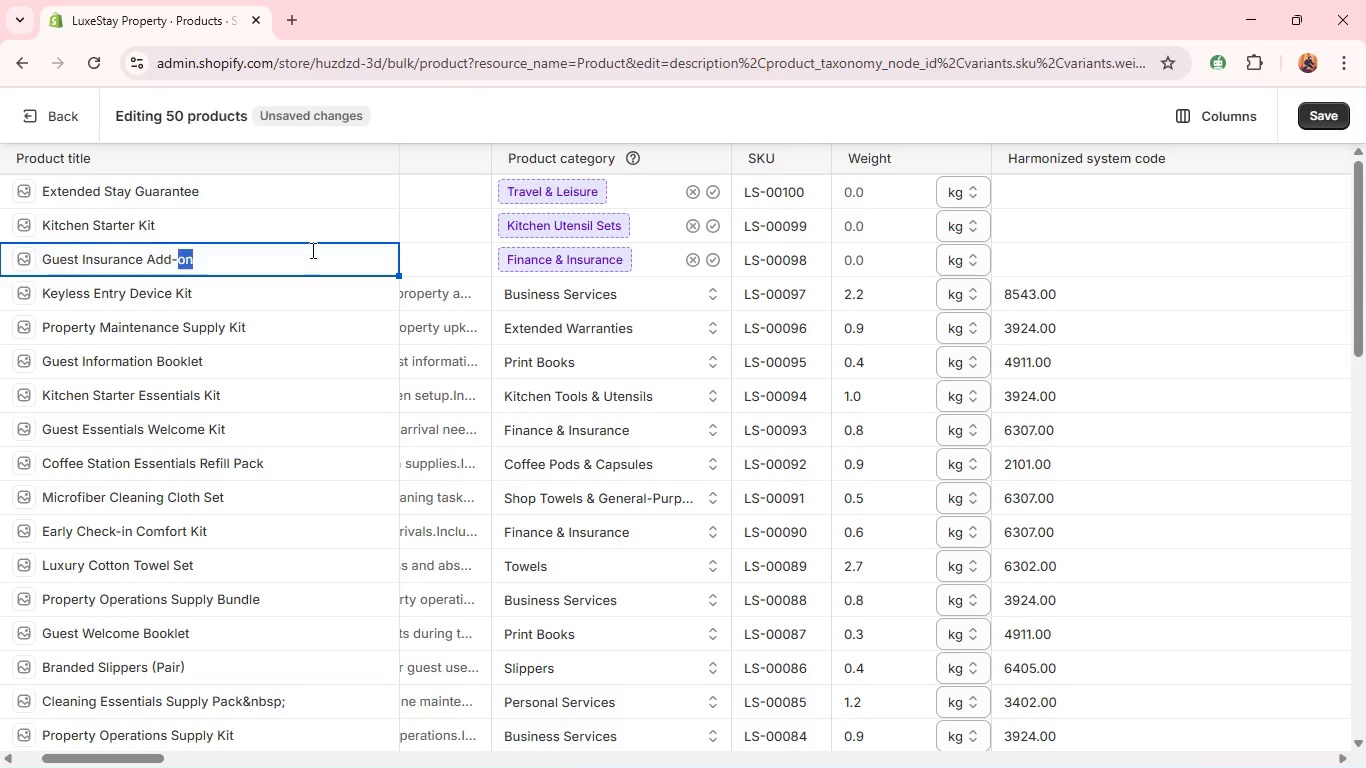 
triple_click([311, 250])
 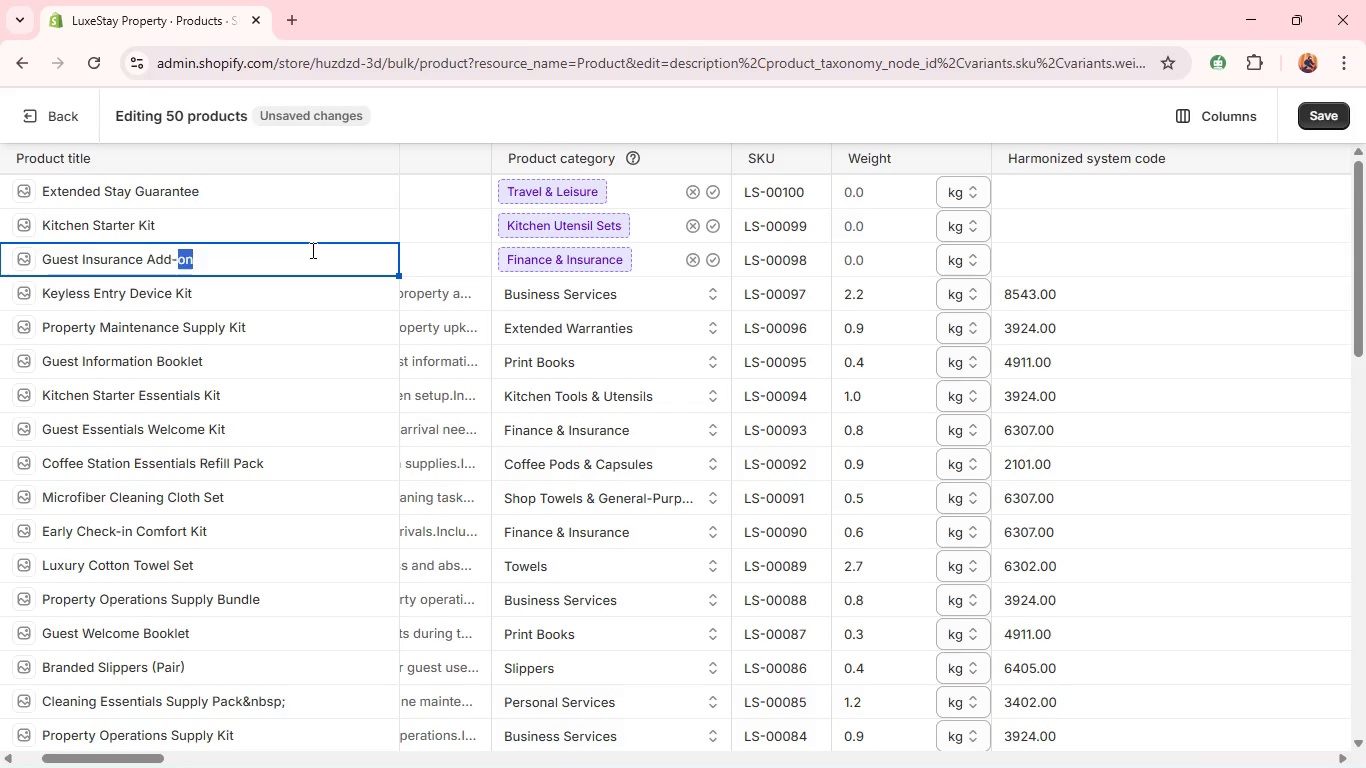 
triple_click([311, 250])
 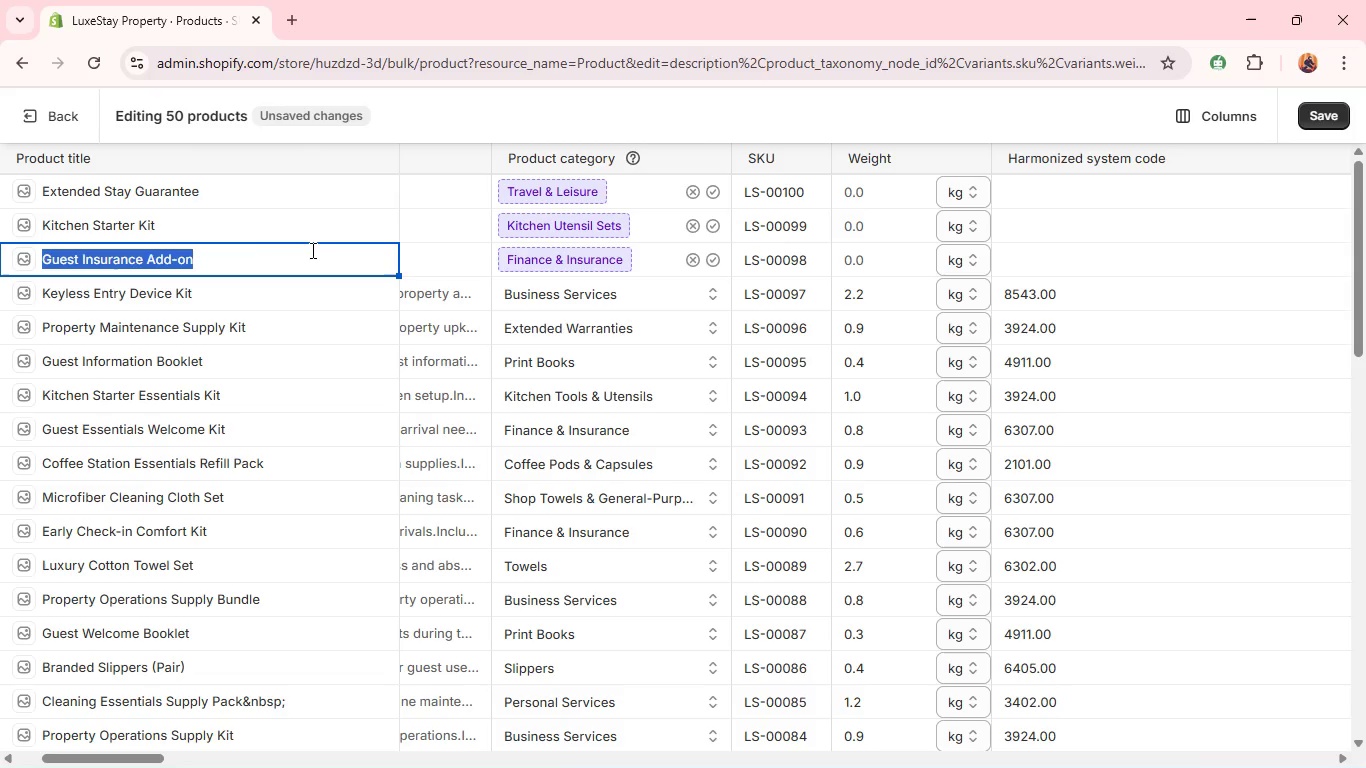 
hold_key(key=ControlLeft, duration=0.42)
 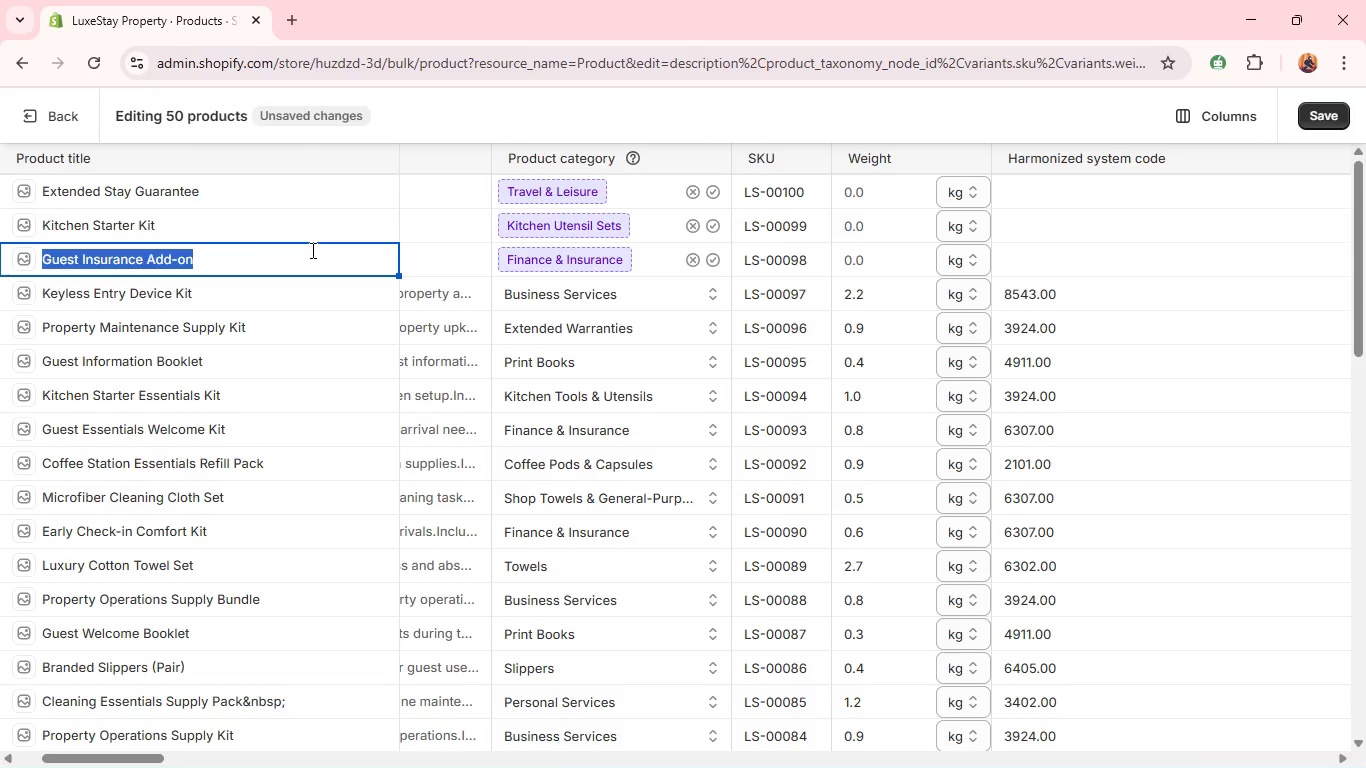 
key(Control+G)
 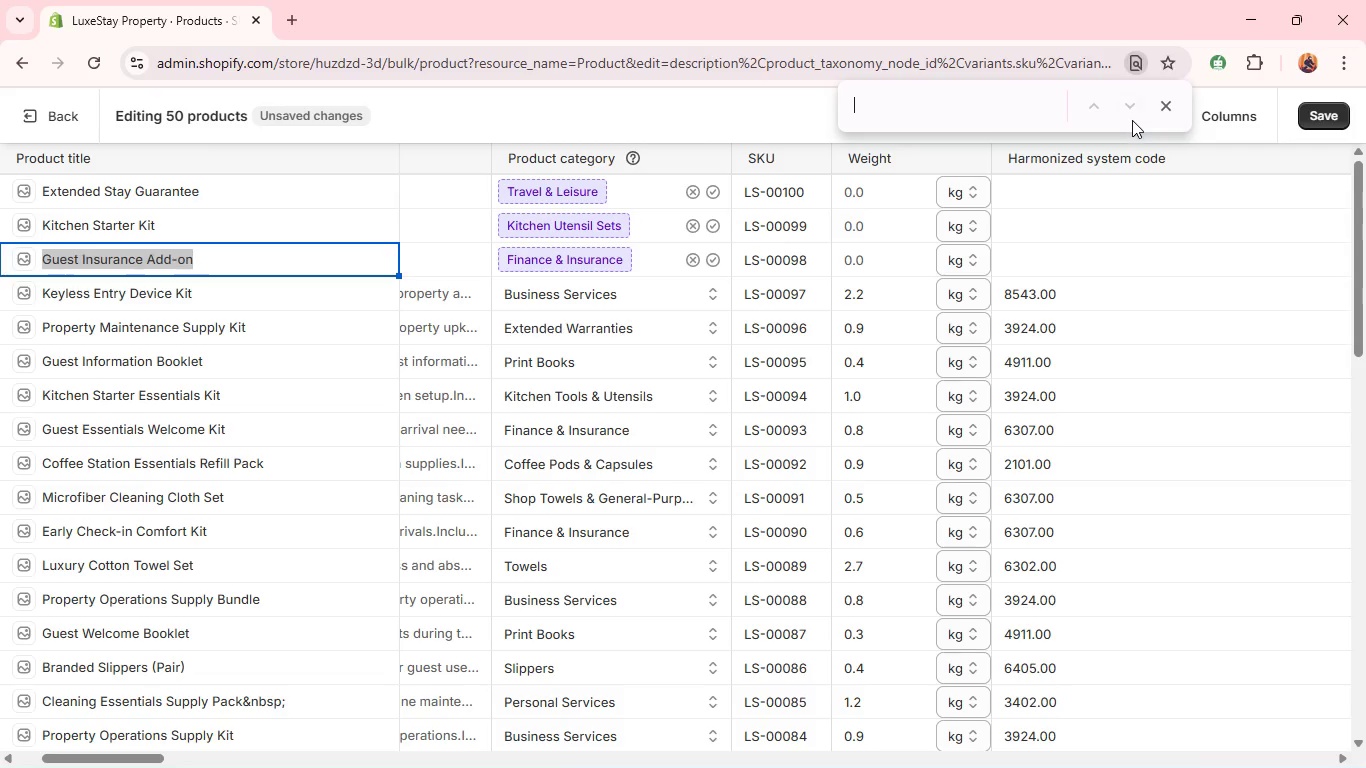 
left_click([1166, 107])
 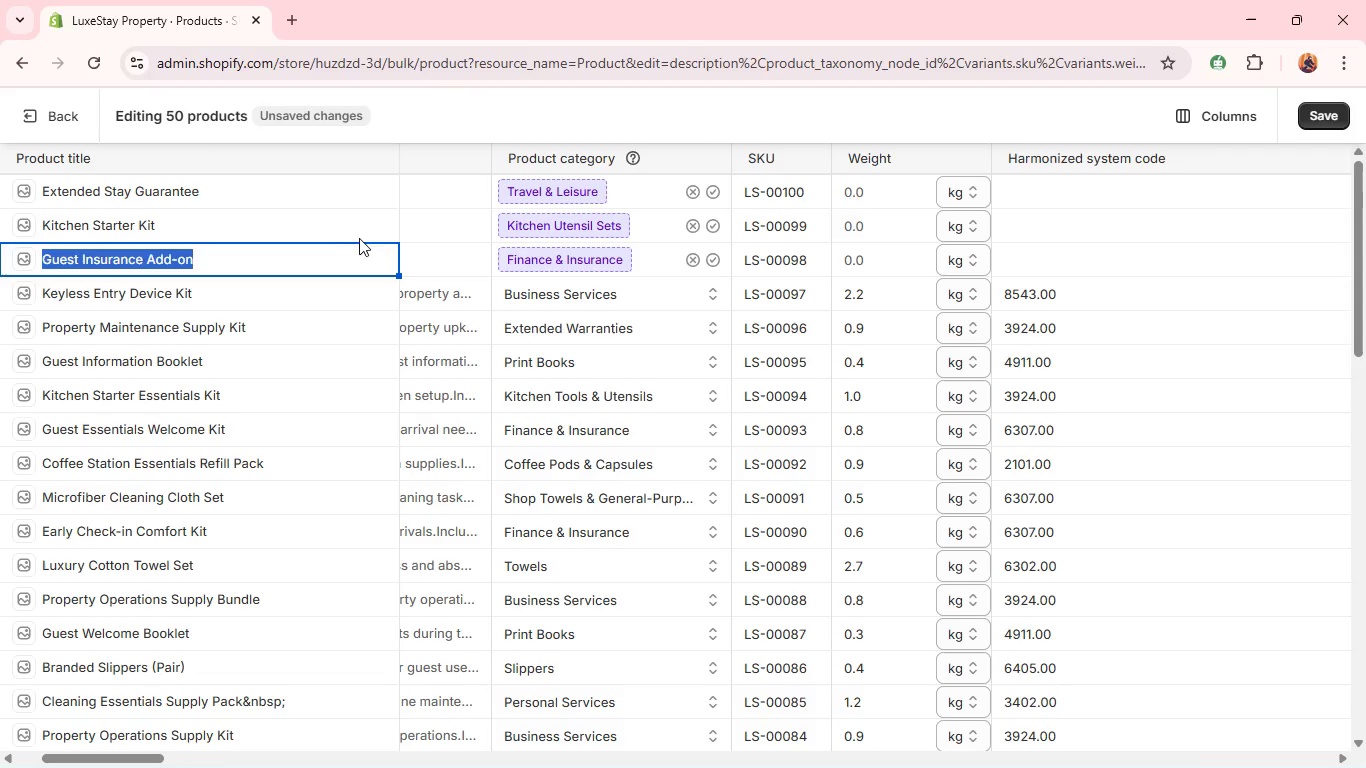 
left_click([337, 256])
 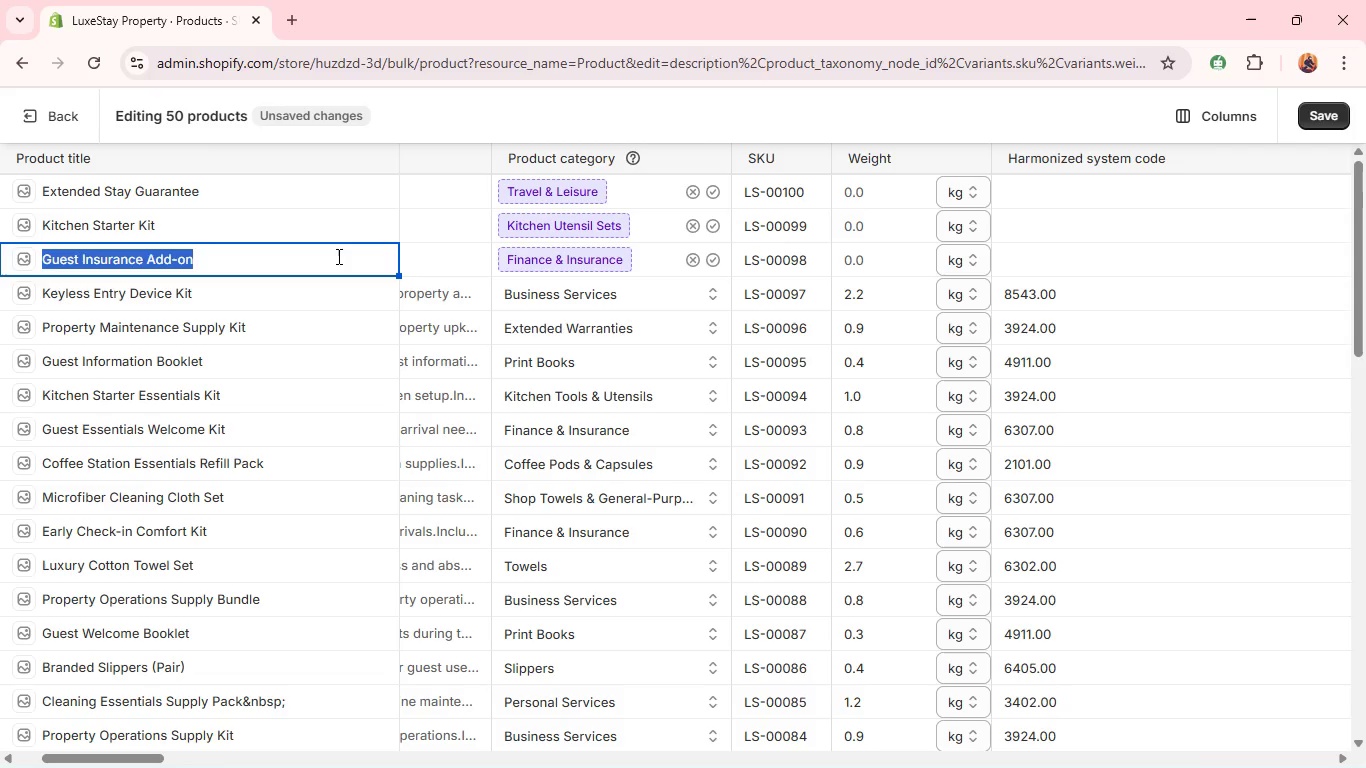 
type(Guest Essentials Welcom Kit )
 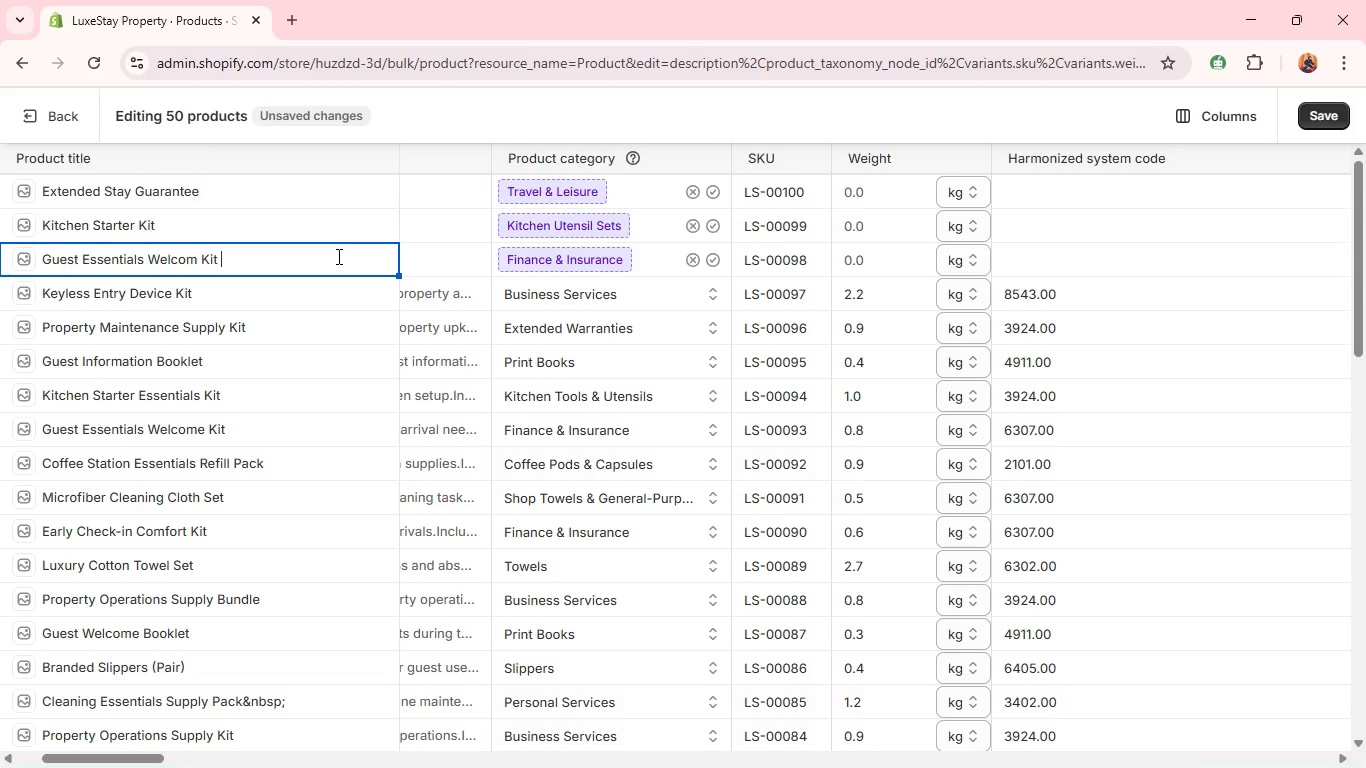 
key(Control+A)
 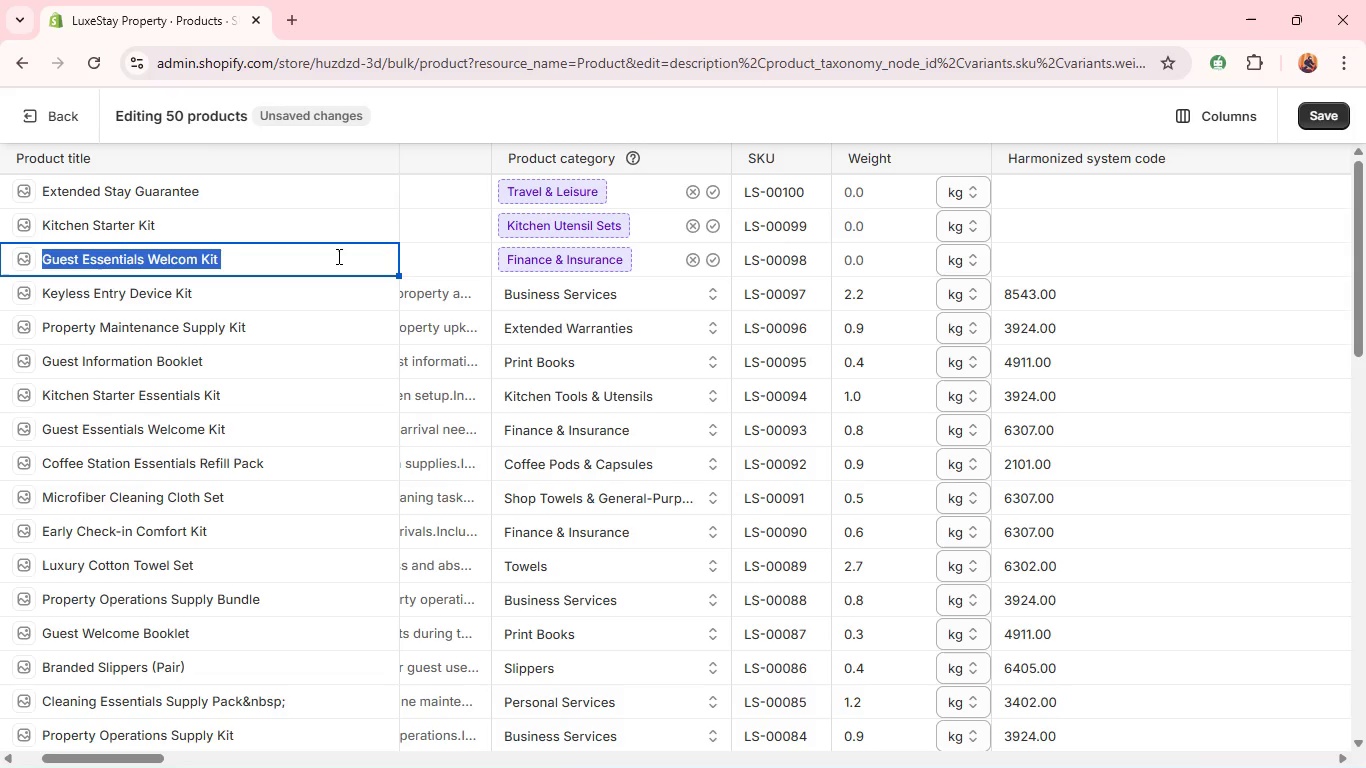 
key(Control+C)
 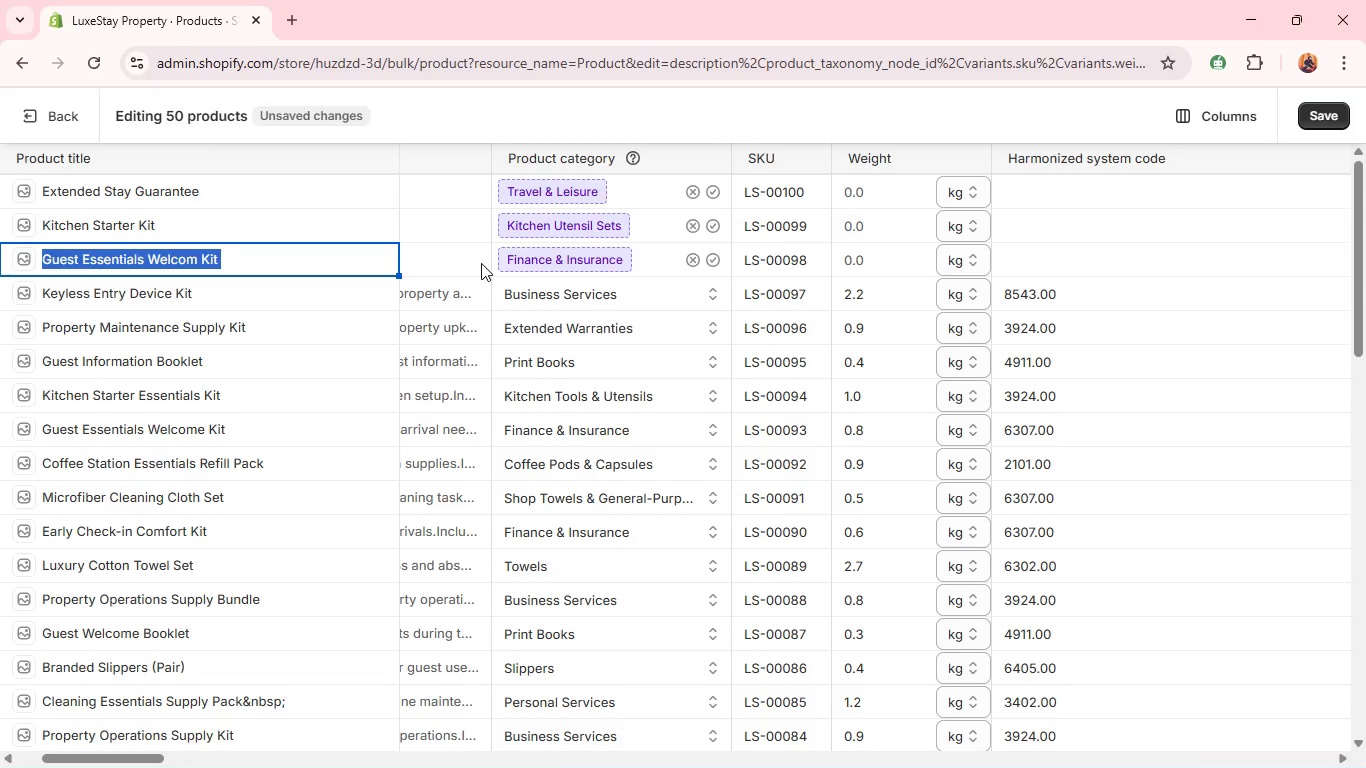 
left_click([481, 263])
 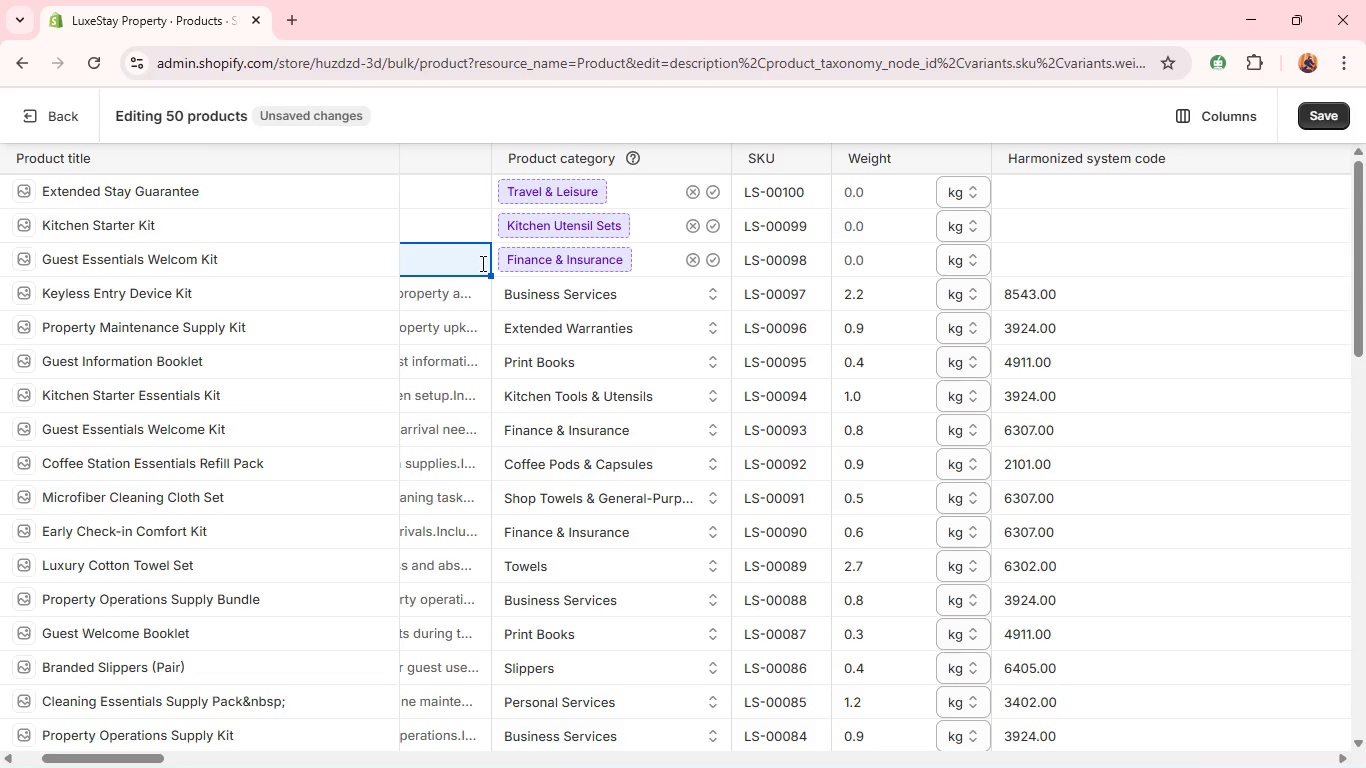 
left_click([481, 263])
 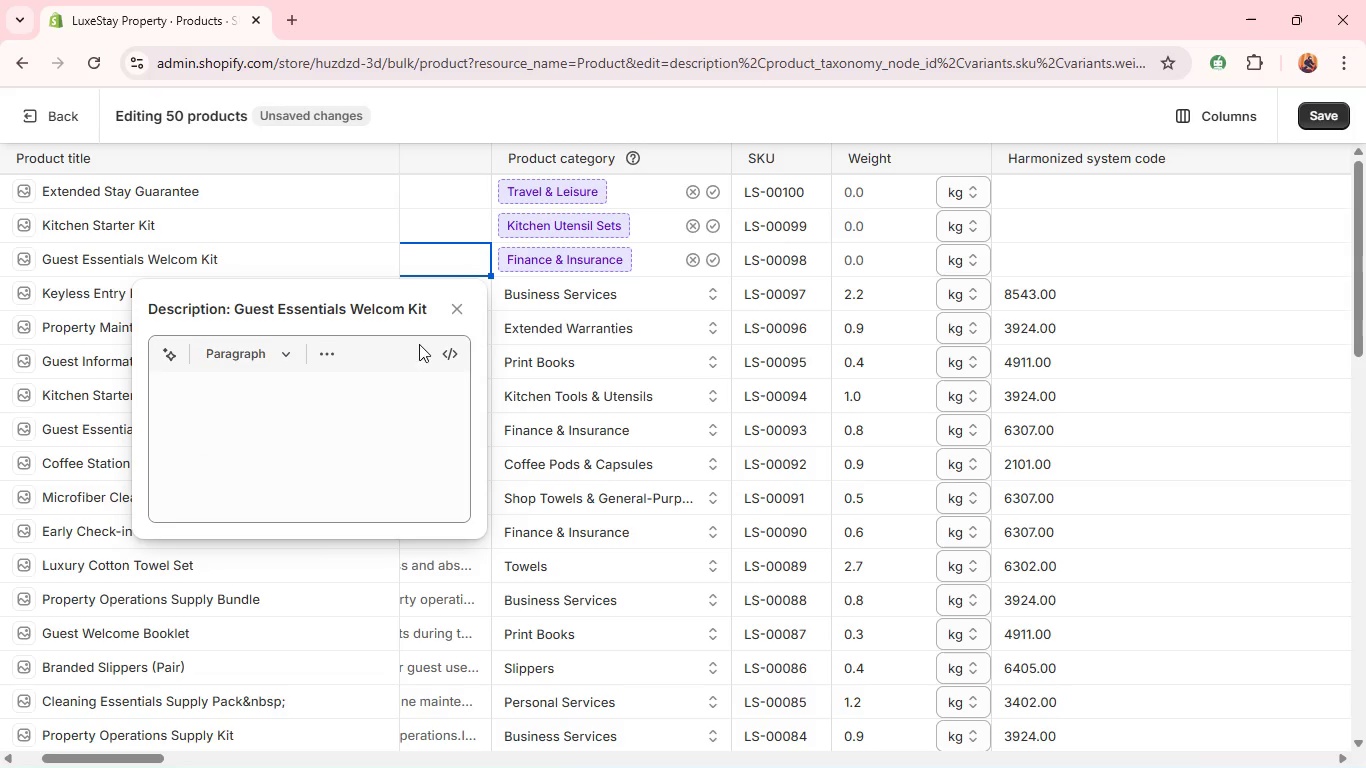 
left_click([374, 395])
 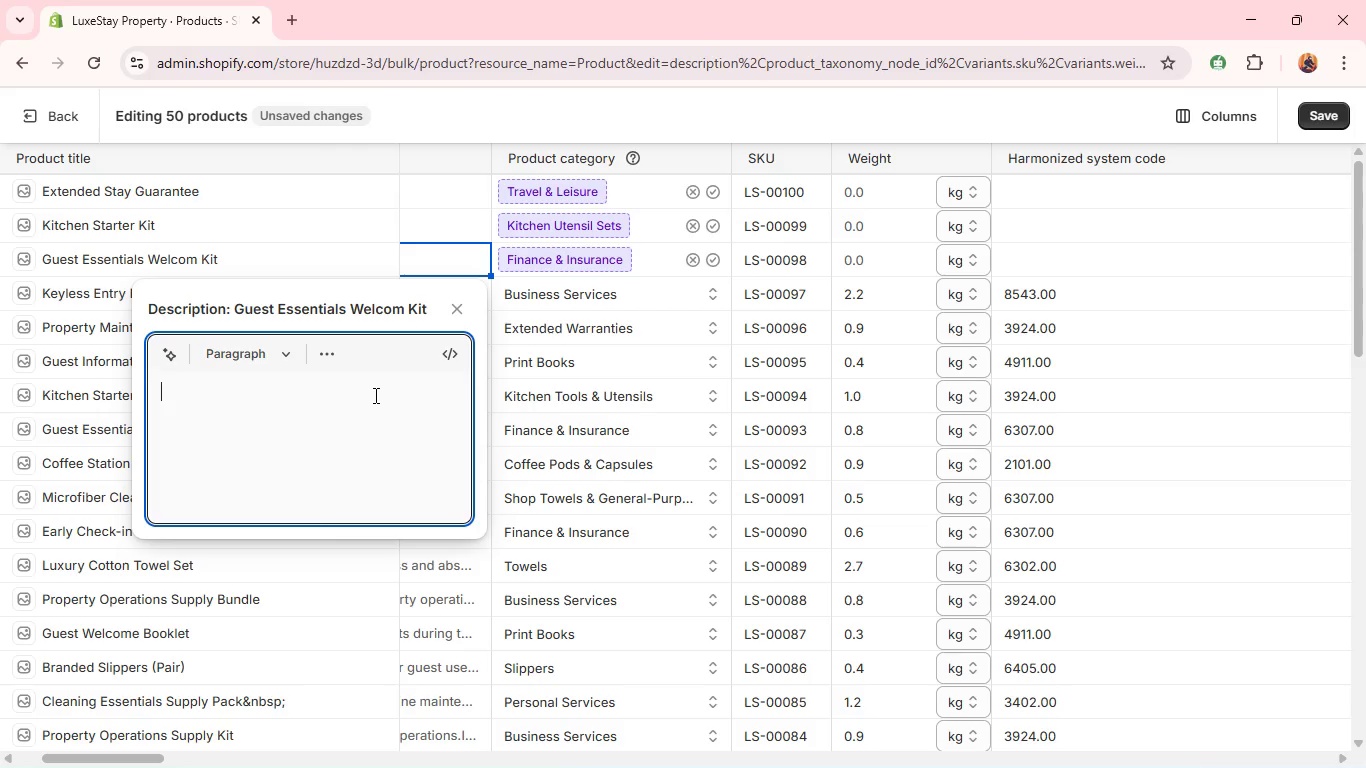 
key(Control+V)
 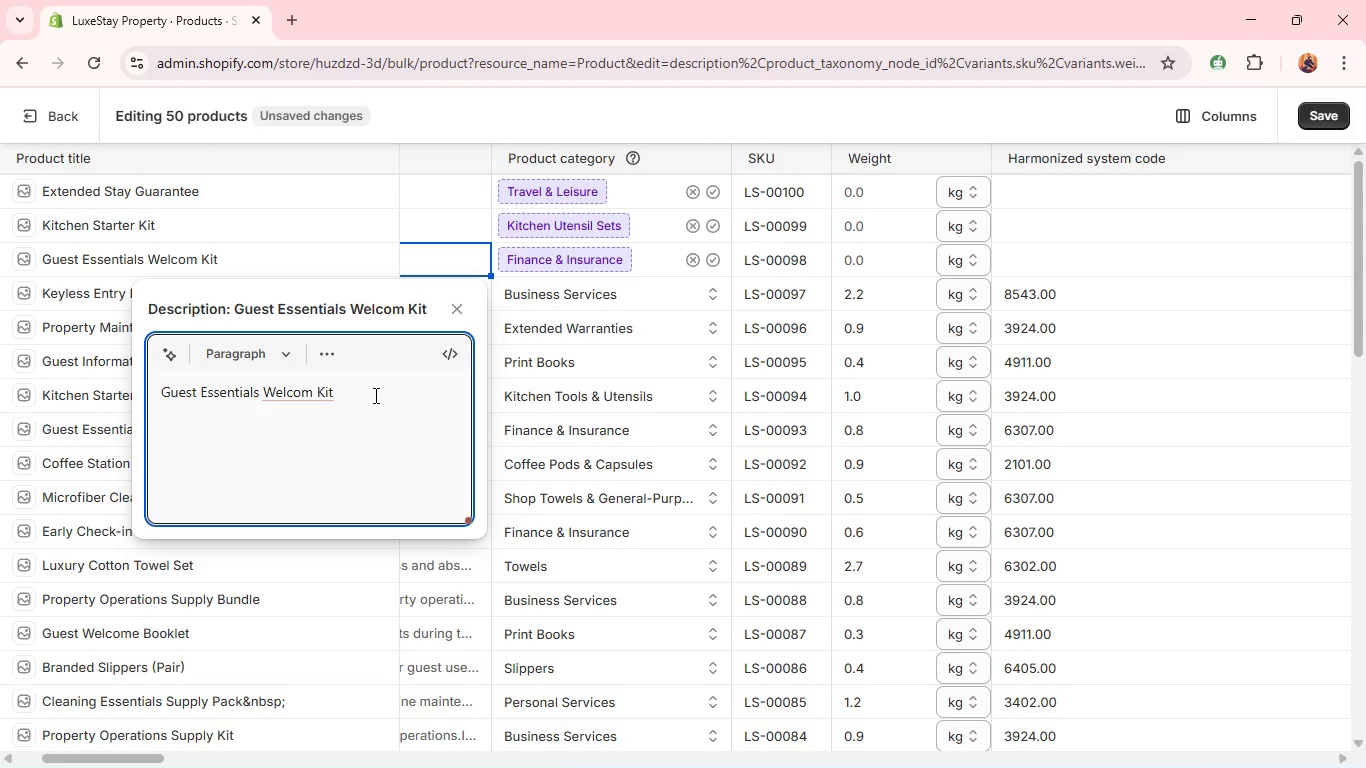 
mouse_move([306, 370])
 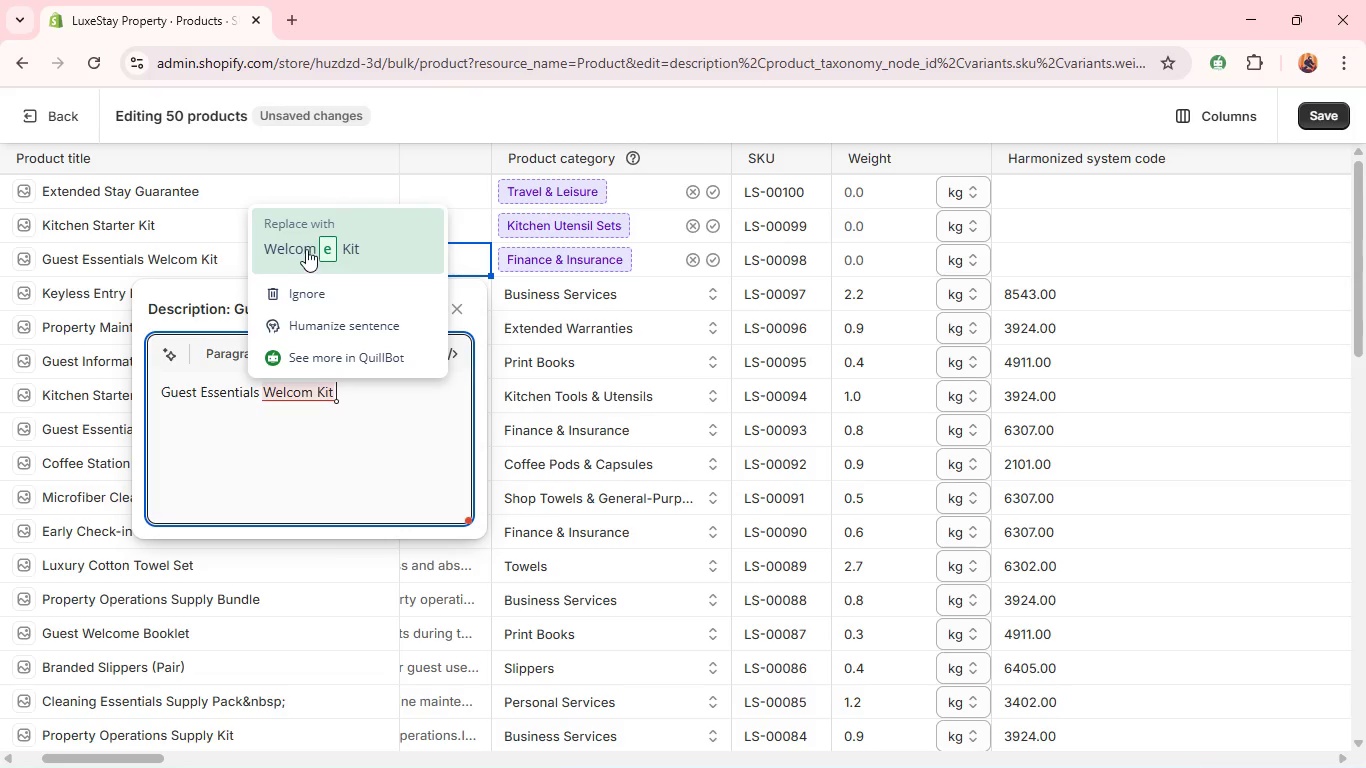 
left_click([306, 249])
 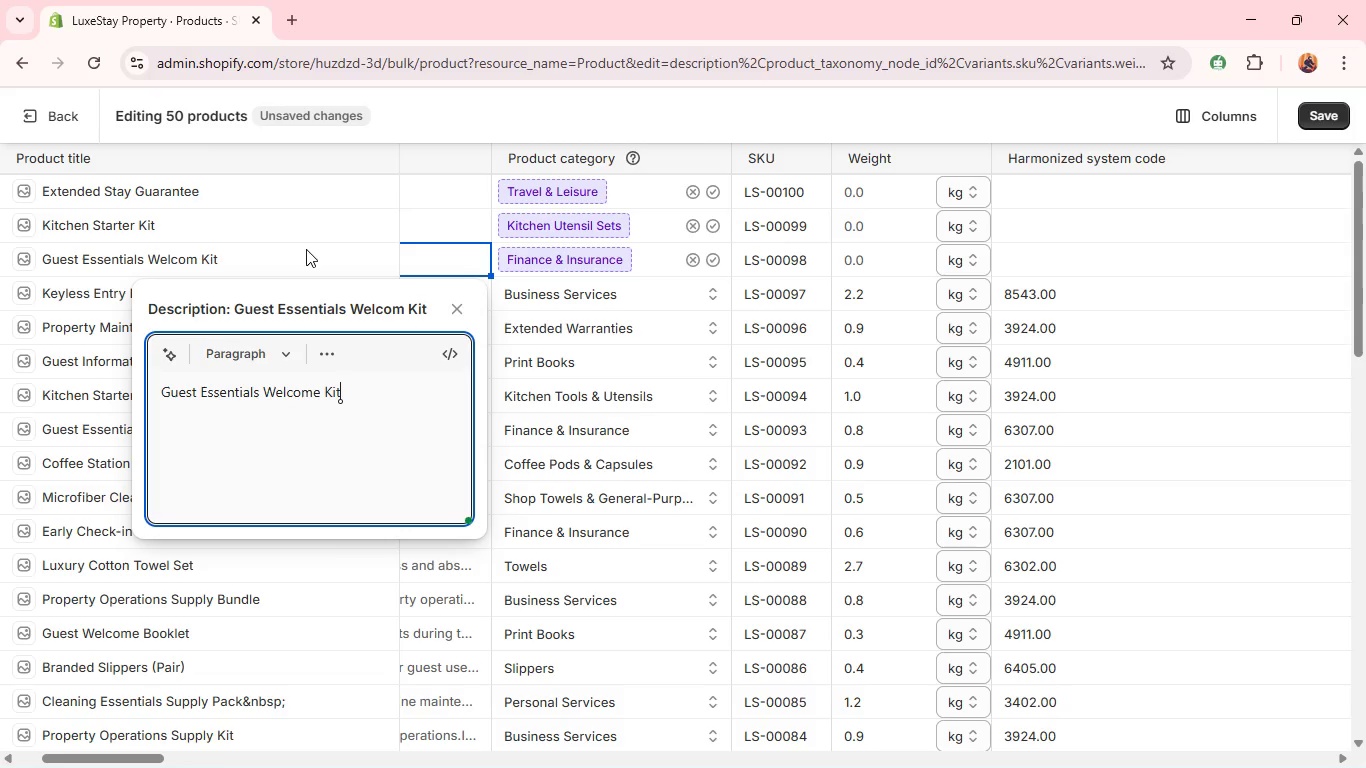 
key(Control+A)
 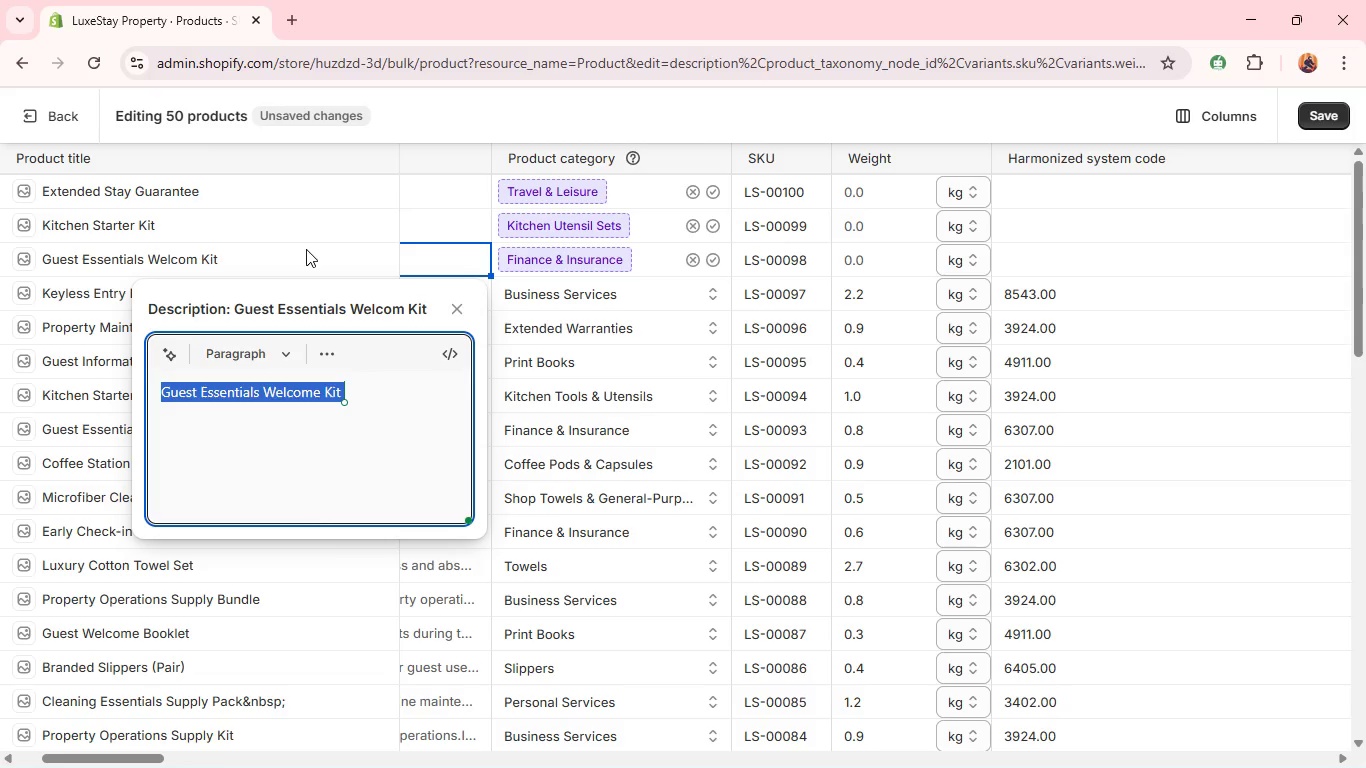 
key(Control+C)
 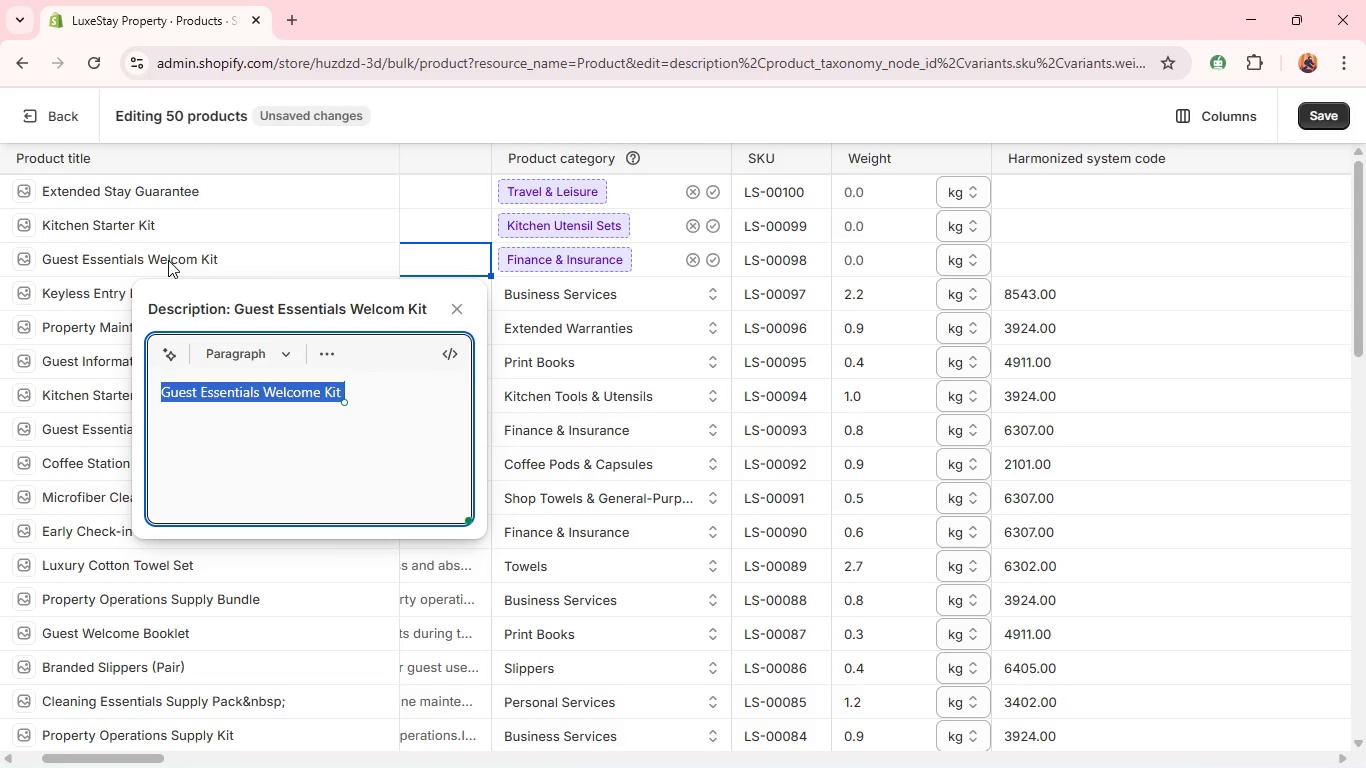 
double_click([168, 260])
 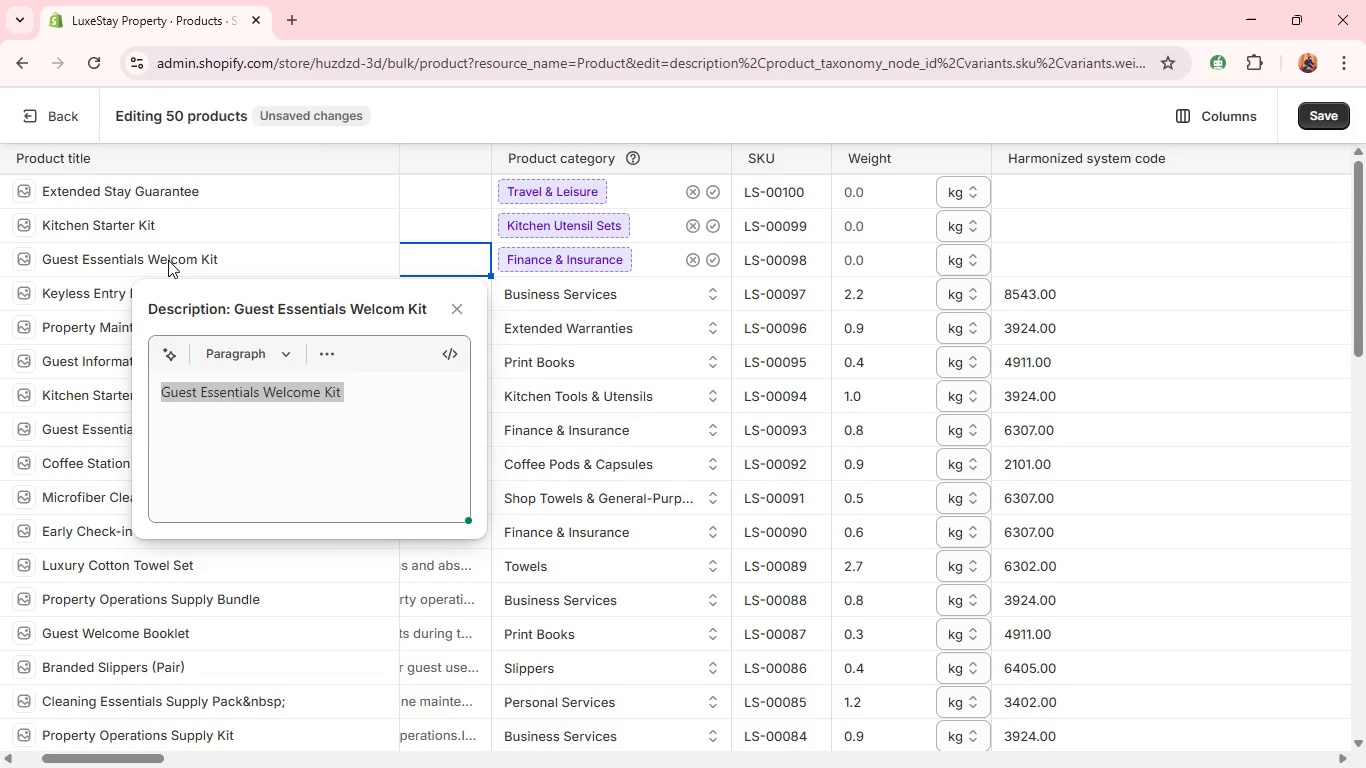 
triple_click([168, 260])
 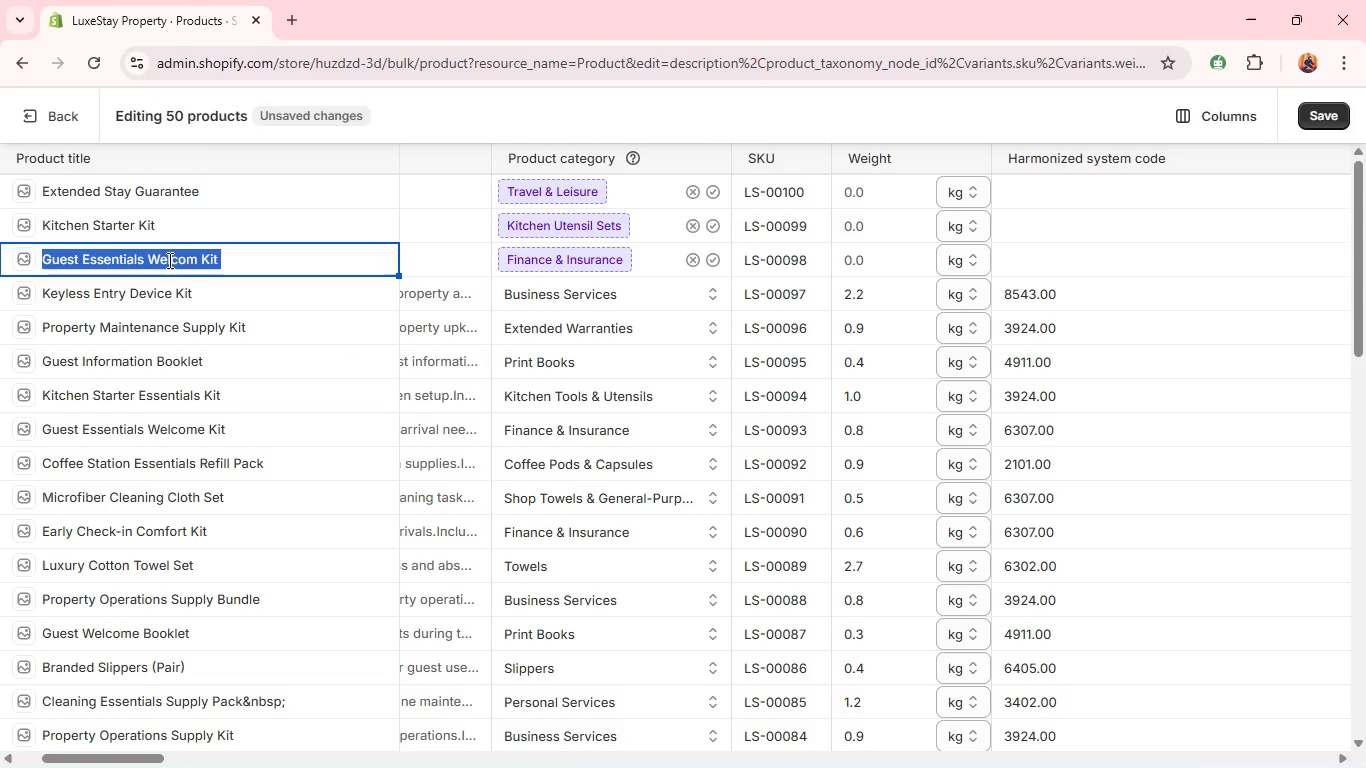 
key(Control+V)
 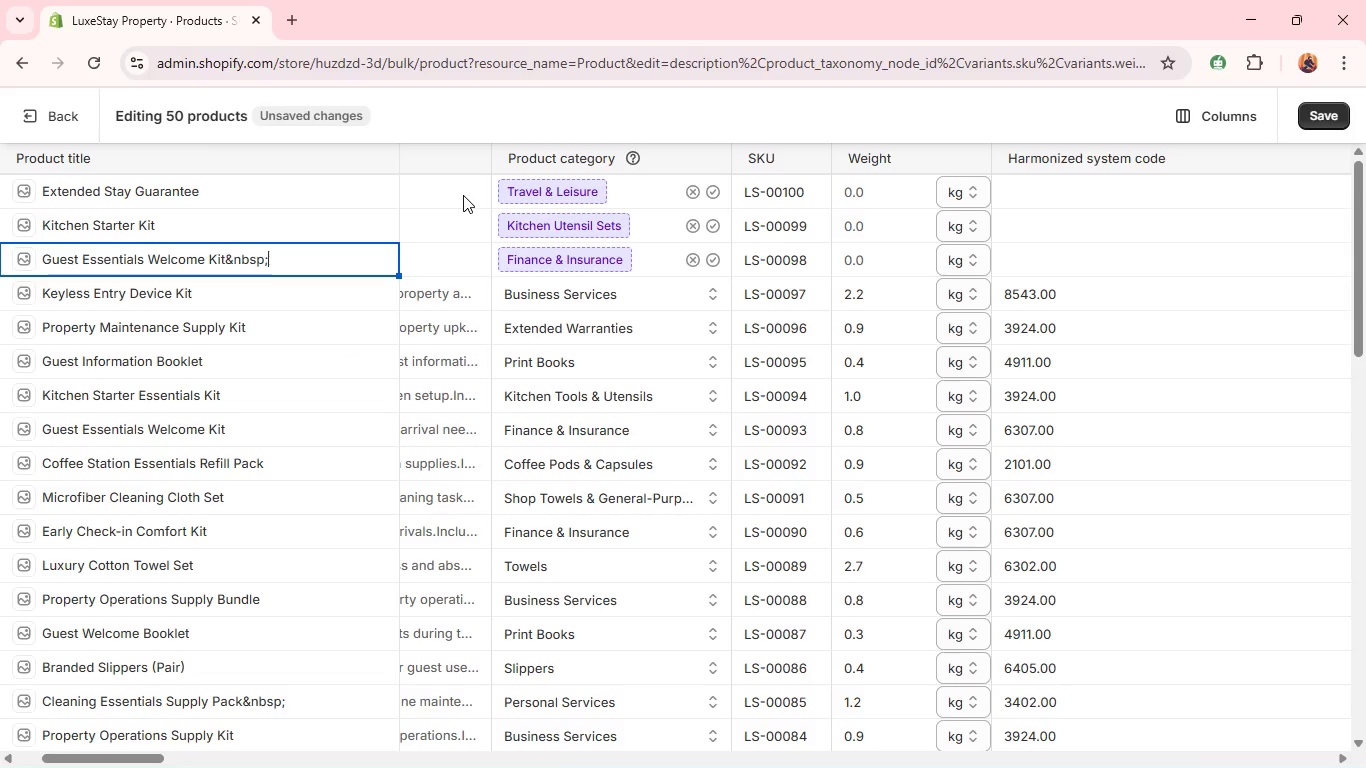 
key(Backspace)
 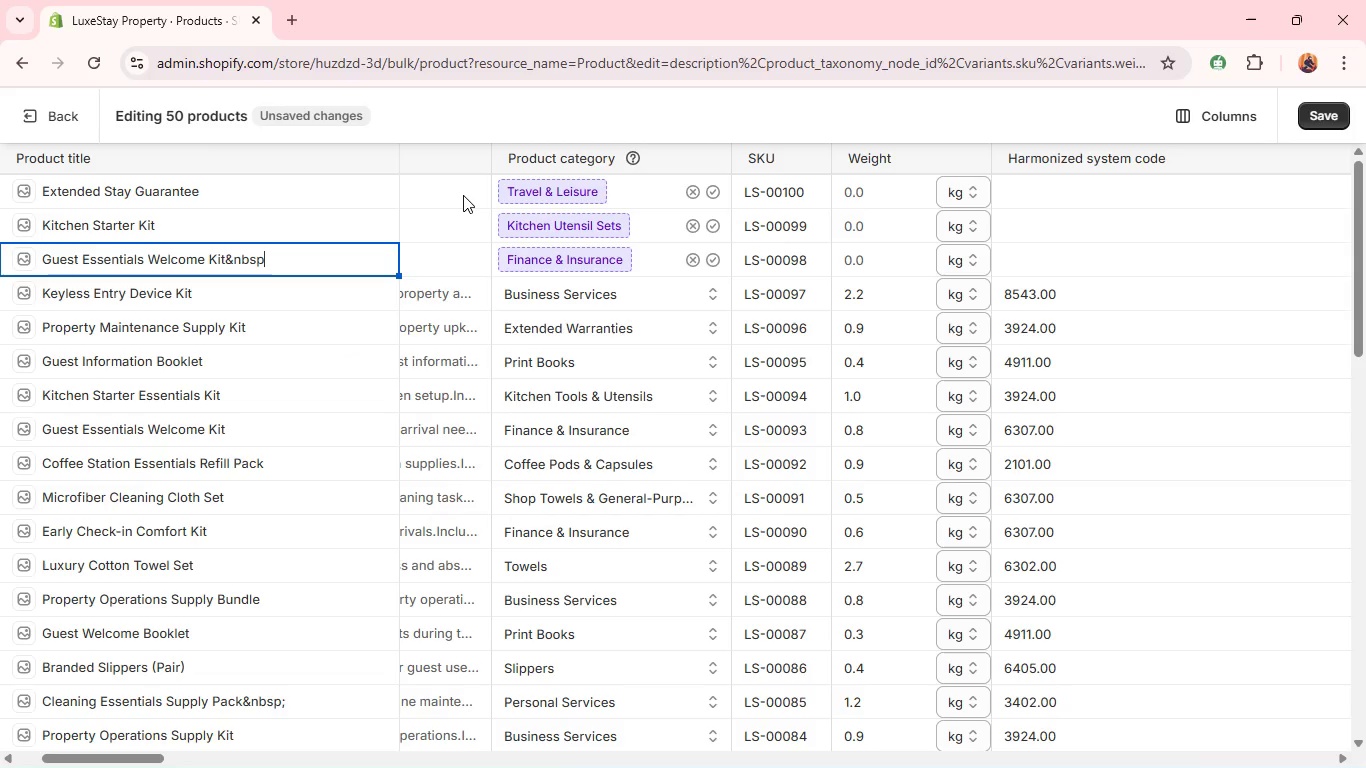 
key(Backspace)
 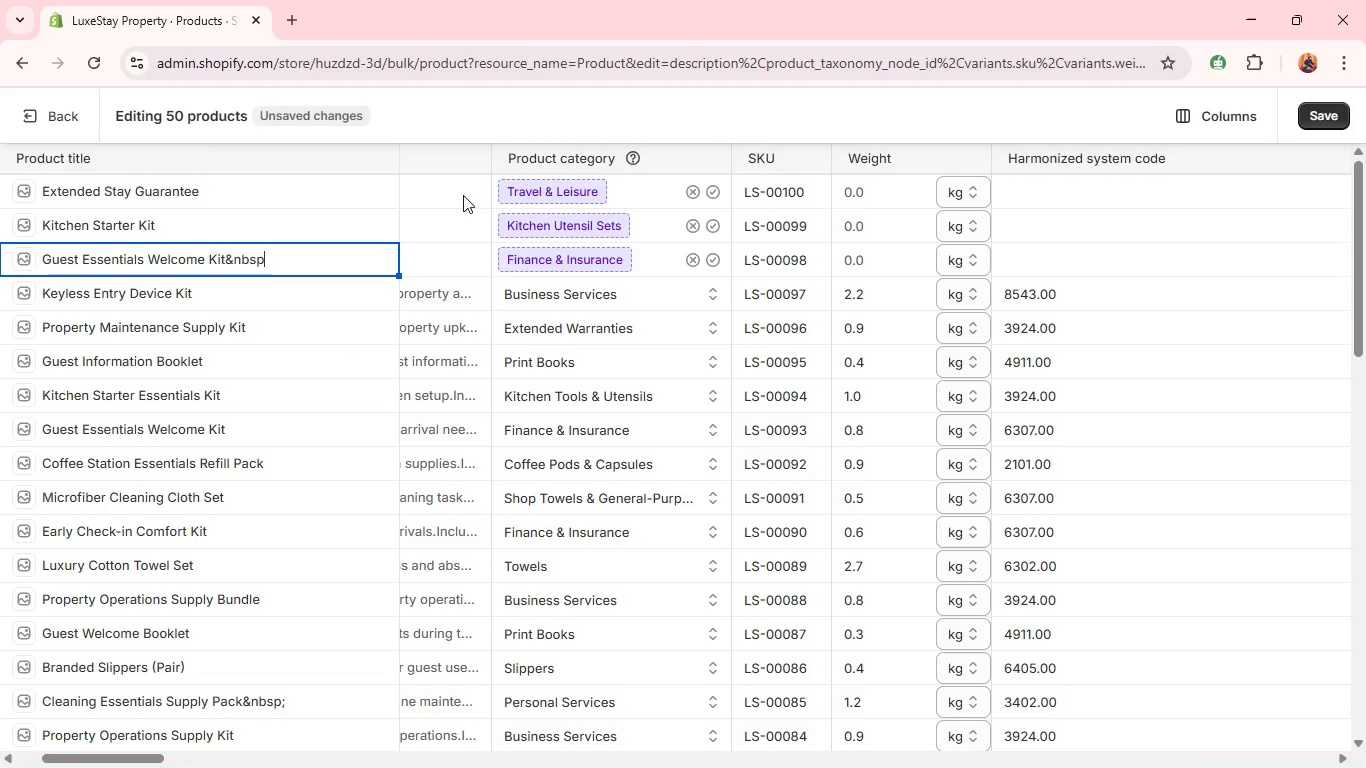 
key(Backspace)
 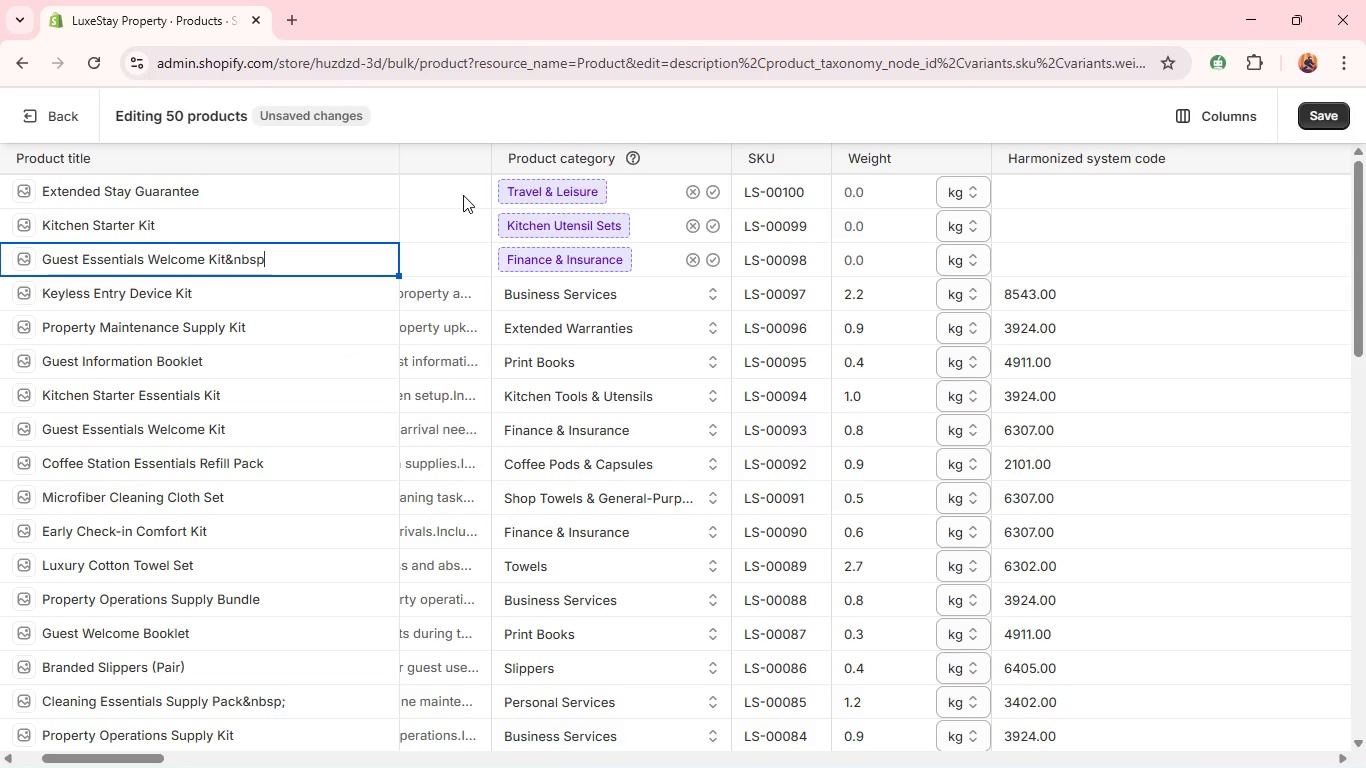 
key(Backspace)
 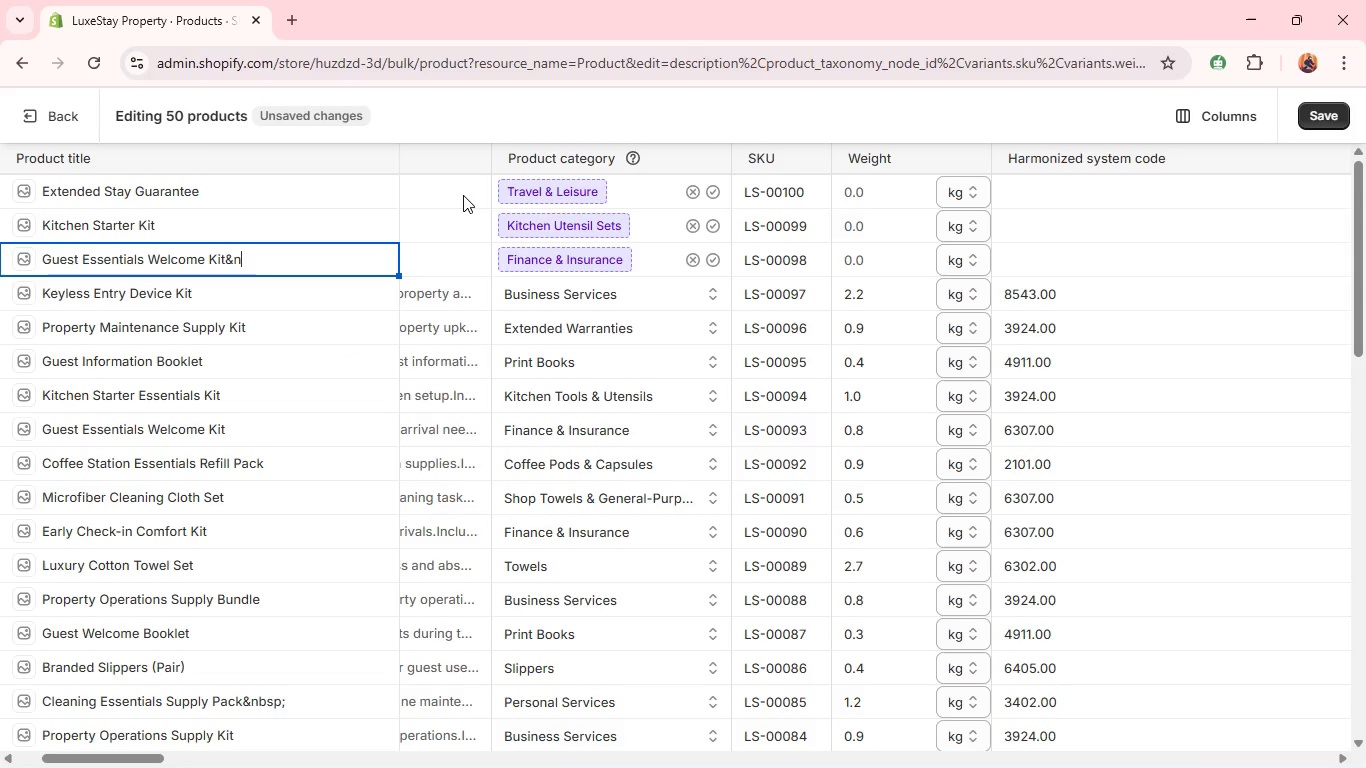 
key(Backspace)
 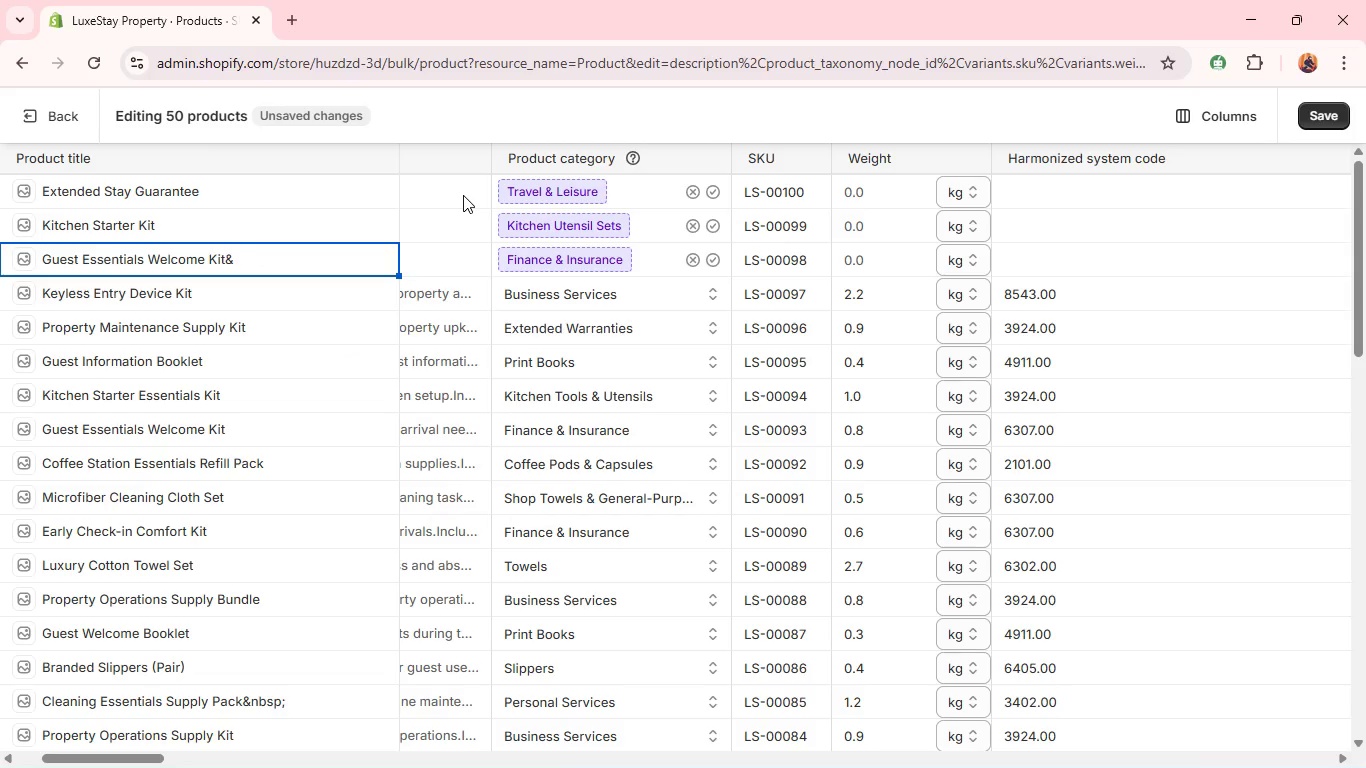 
key(Backspace)
 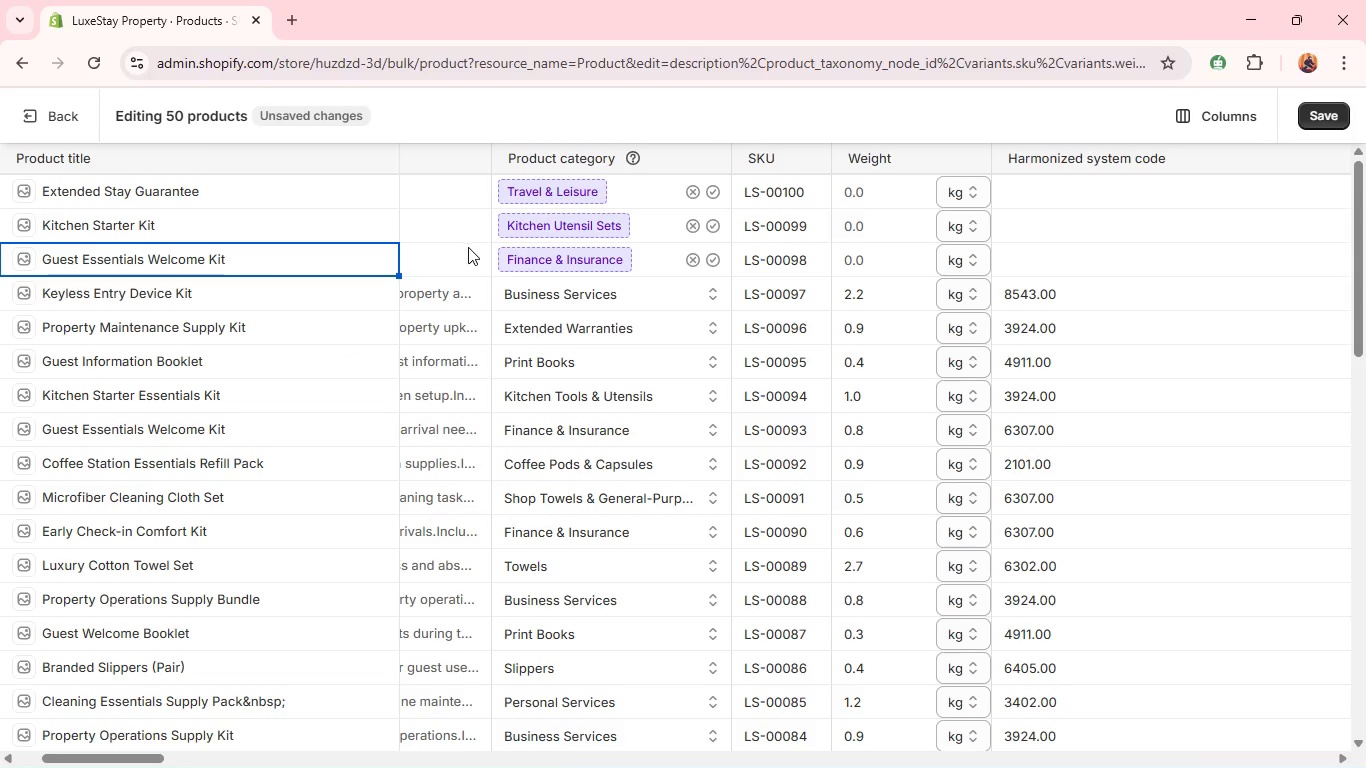 
left_click([468, 249])
 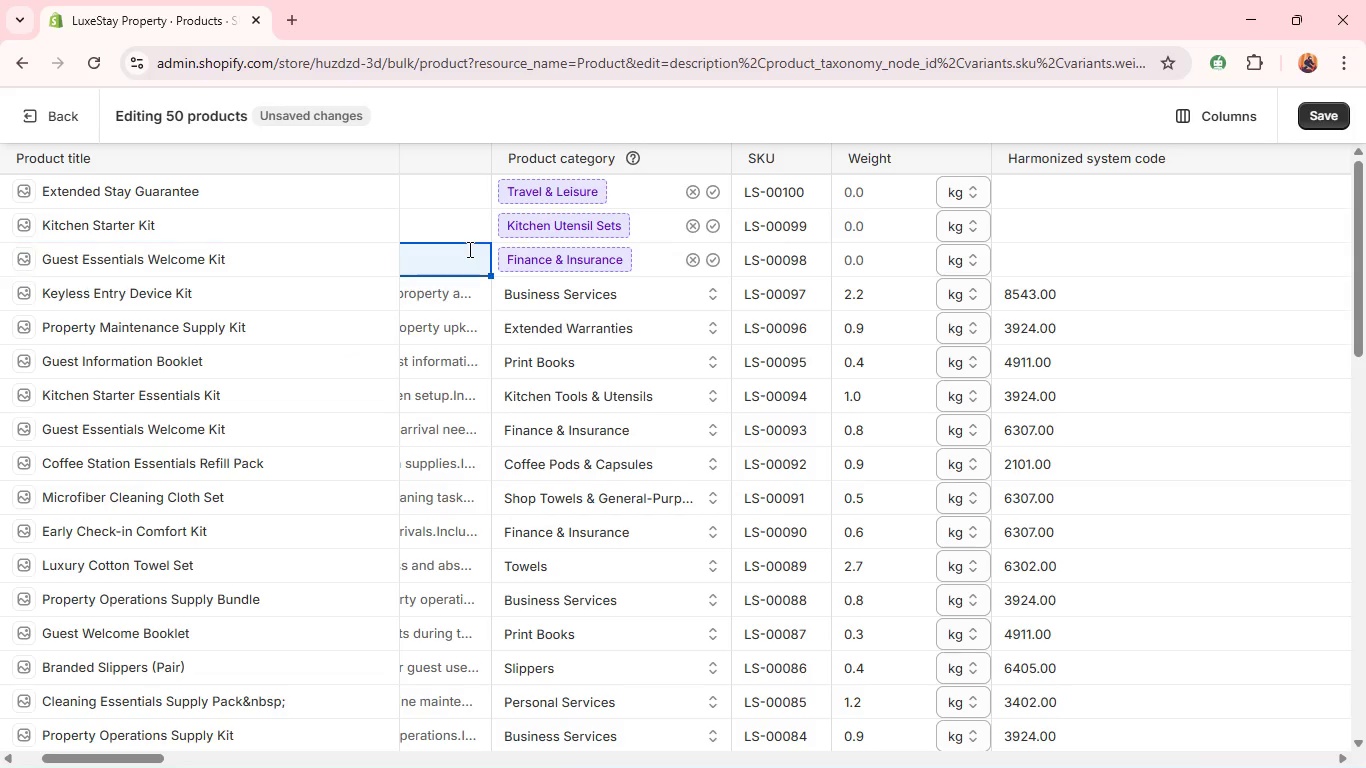 
left_click([468, 249])
 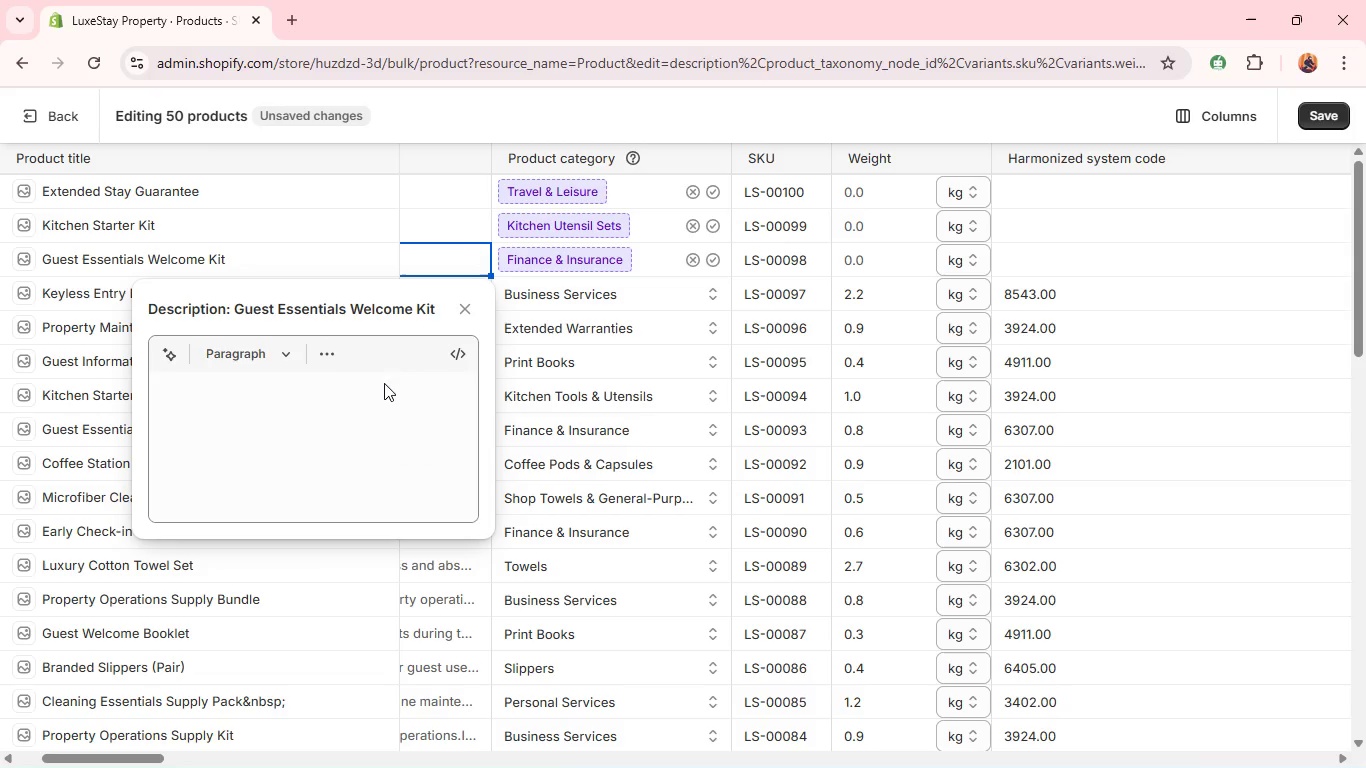 
left_click([380, 392])
 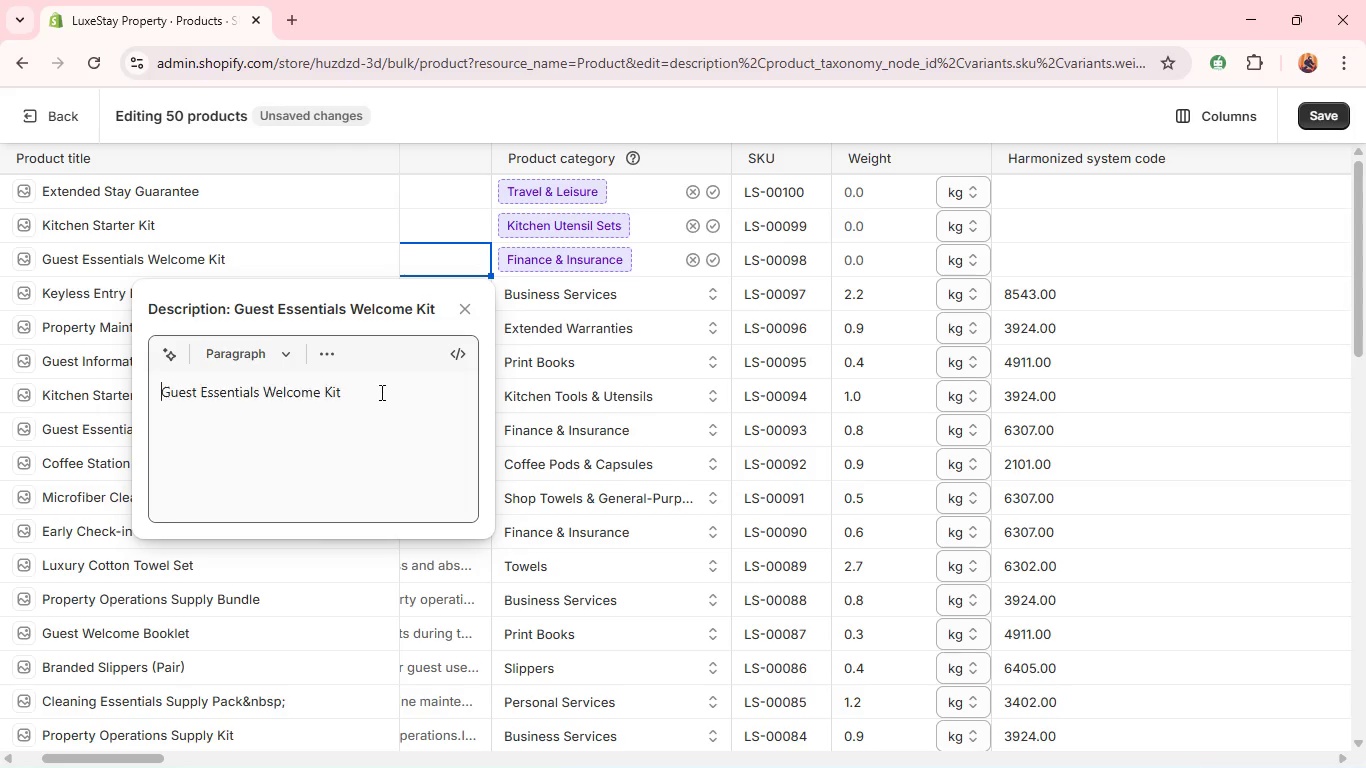 
key(Shift+A)
 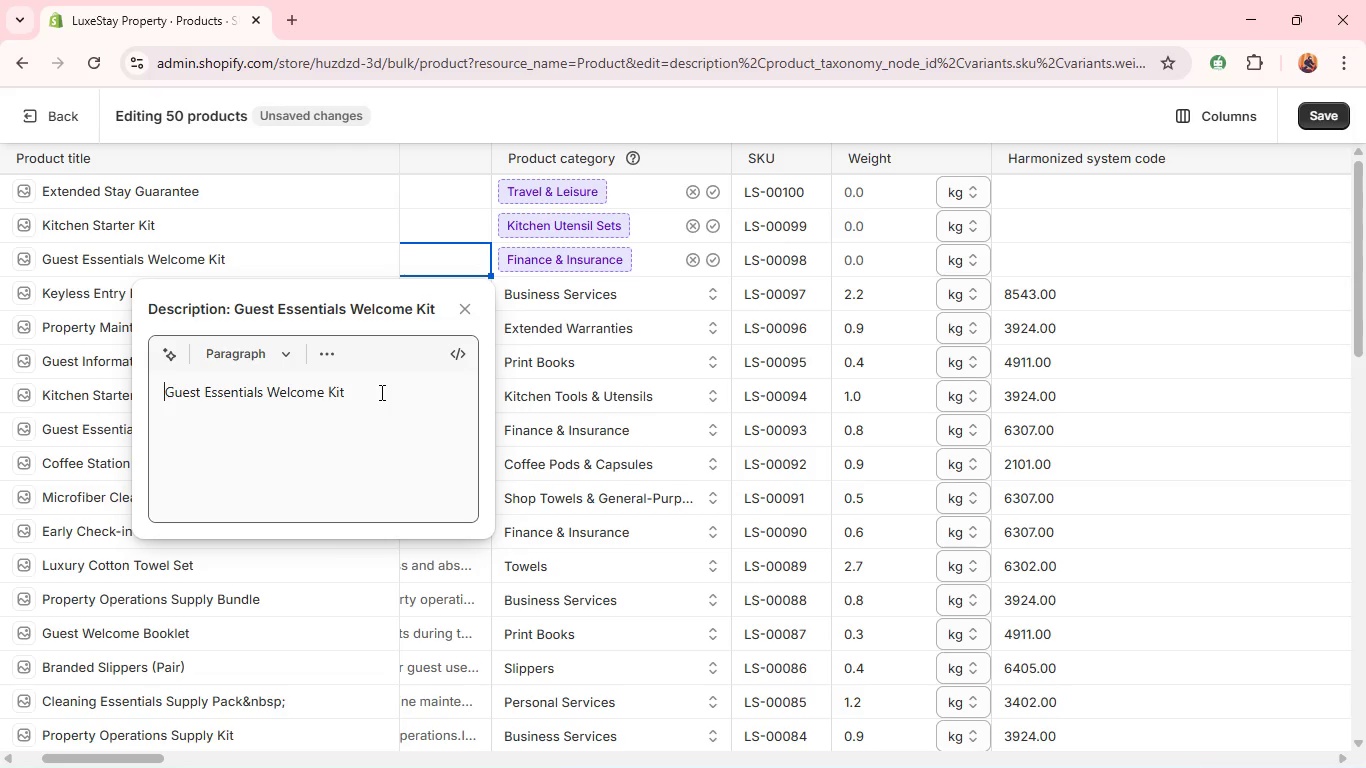 
key(Space)
 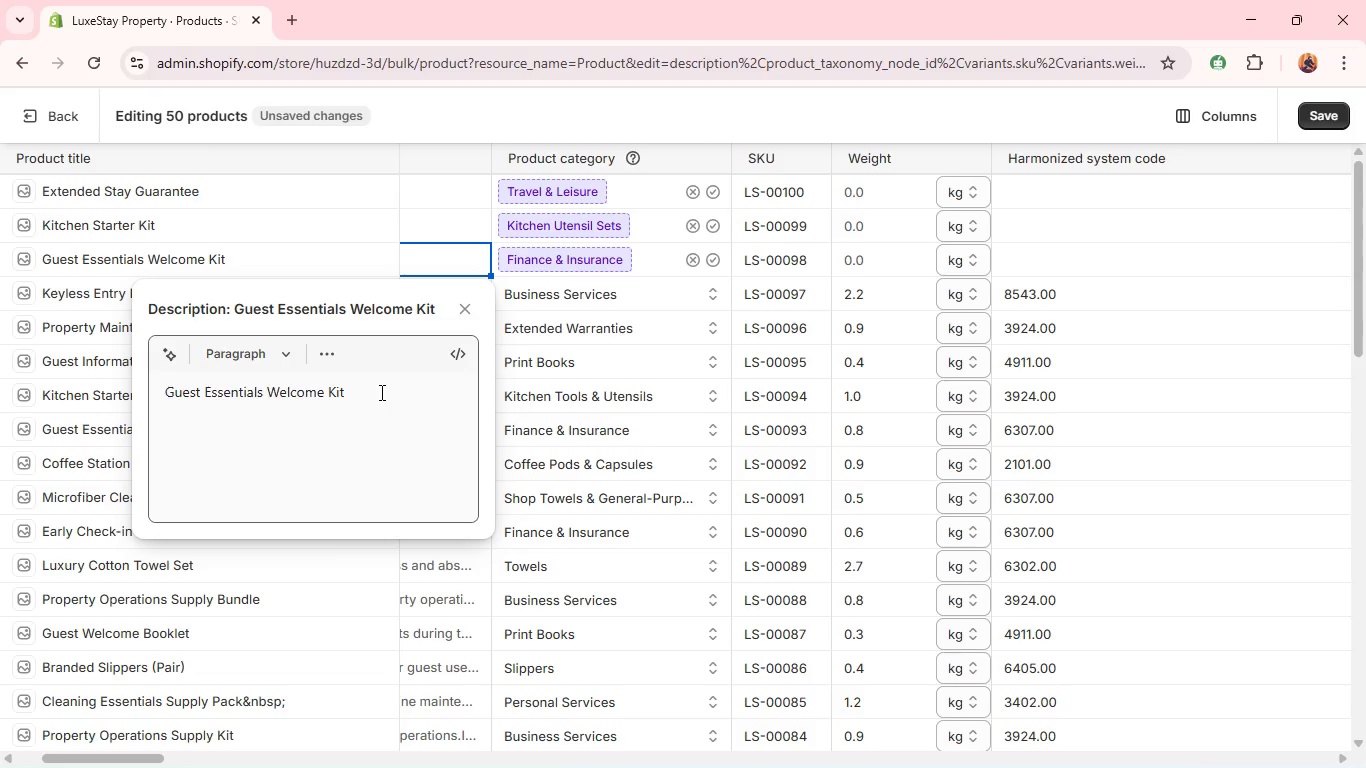 
key(Control+A)
 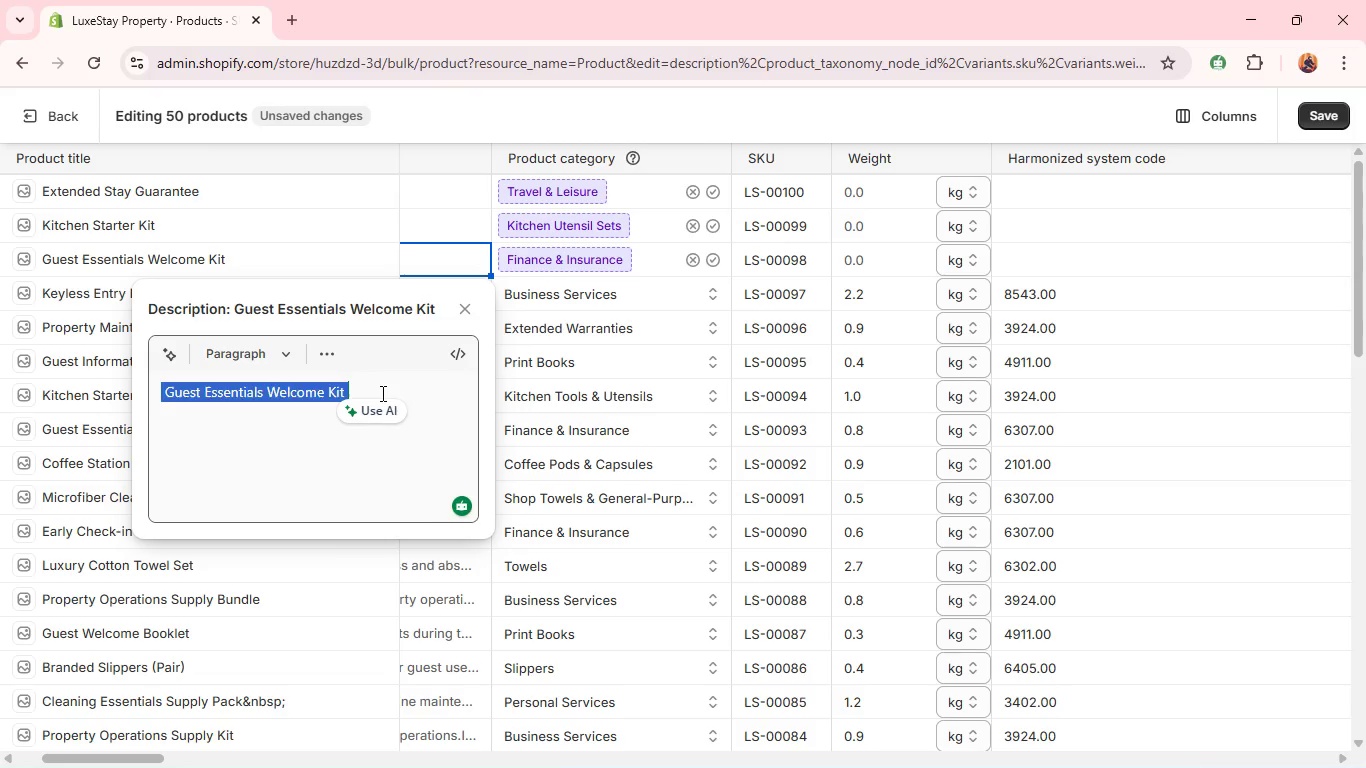 
key(Backspace)
 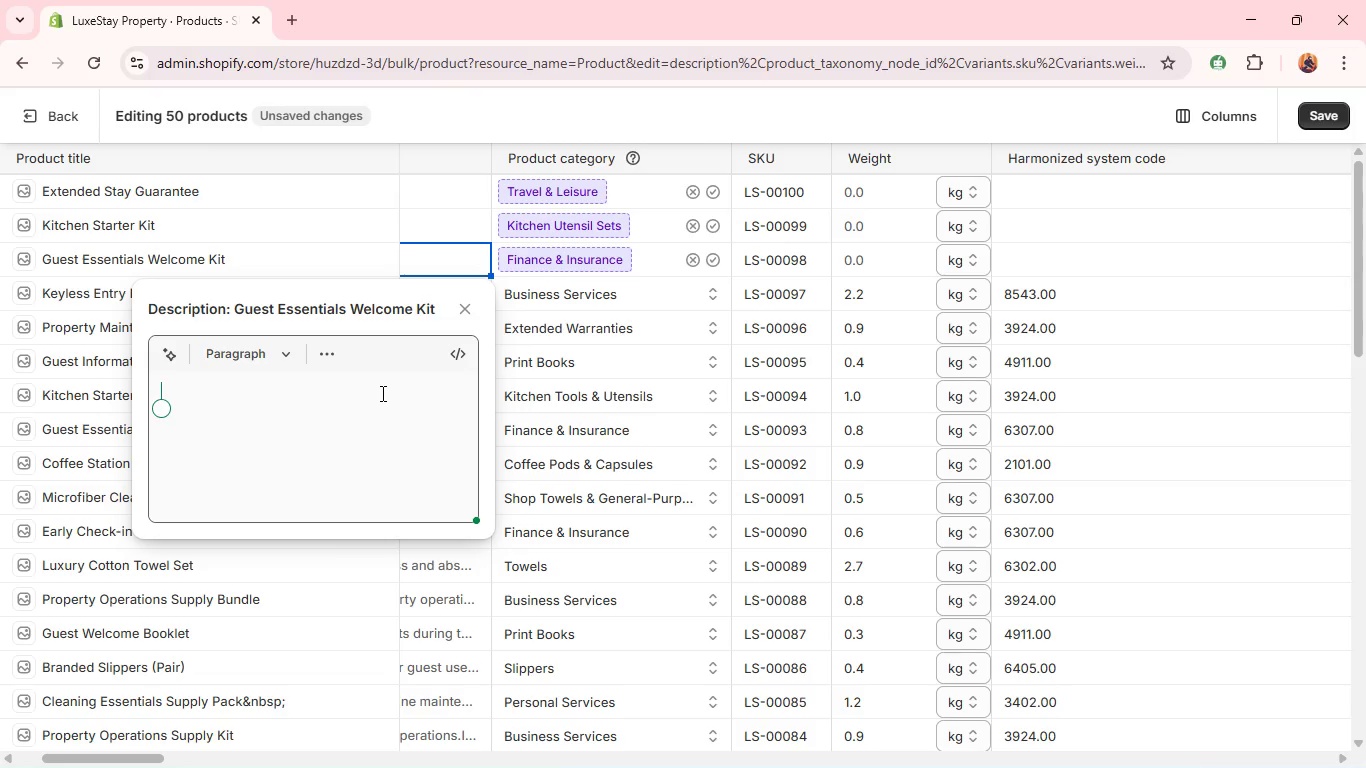 
key(Backspace)
 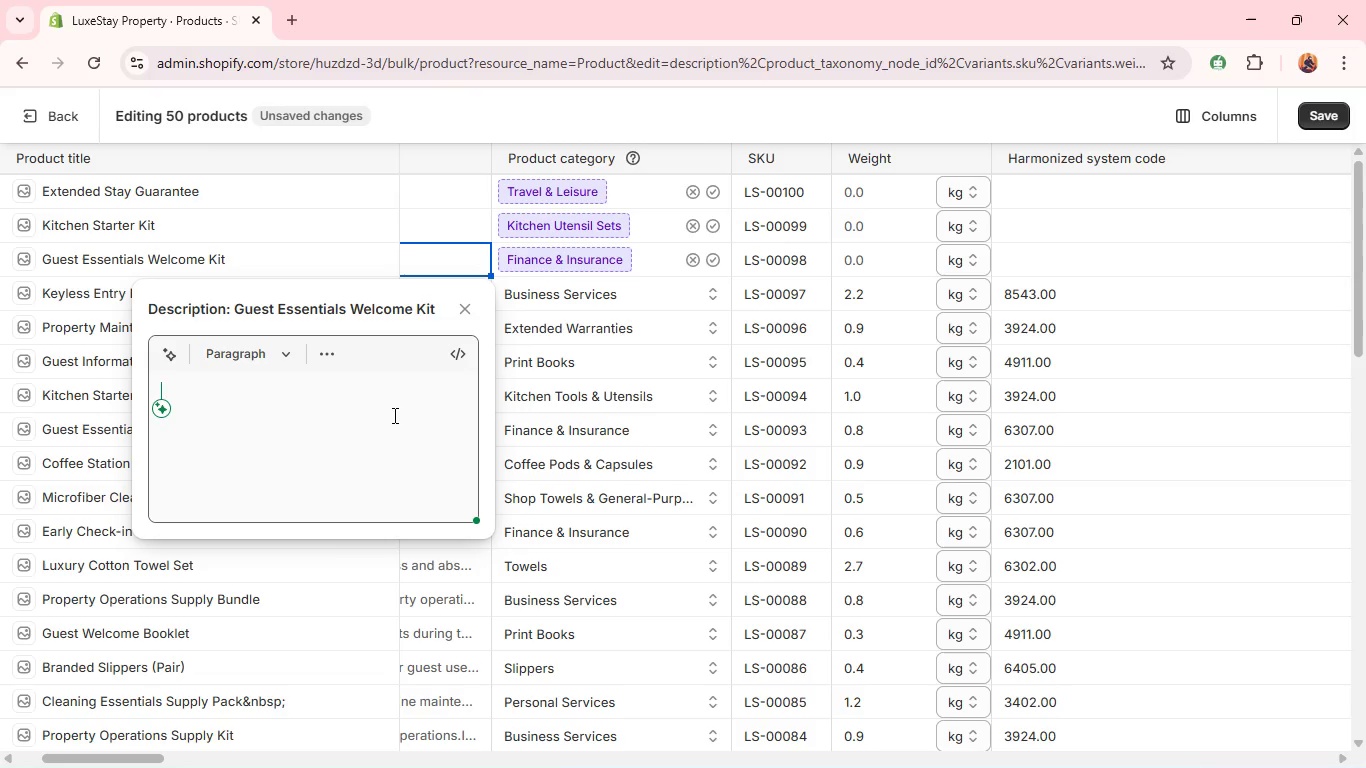 
type(A compact welcome kit designed for guest arrivals.)
 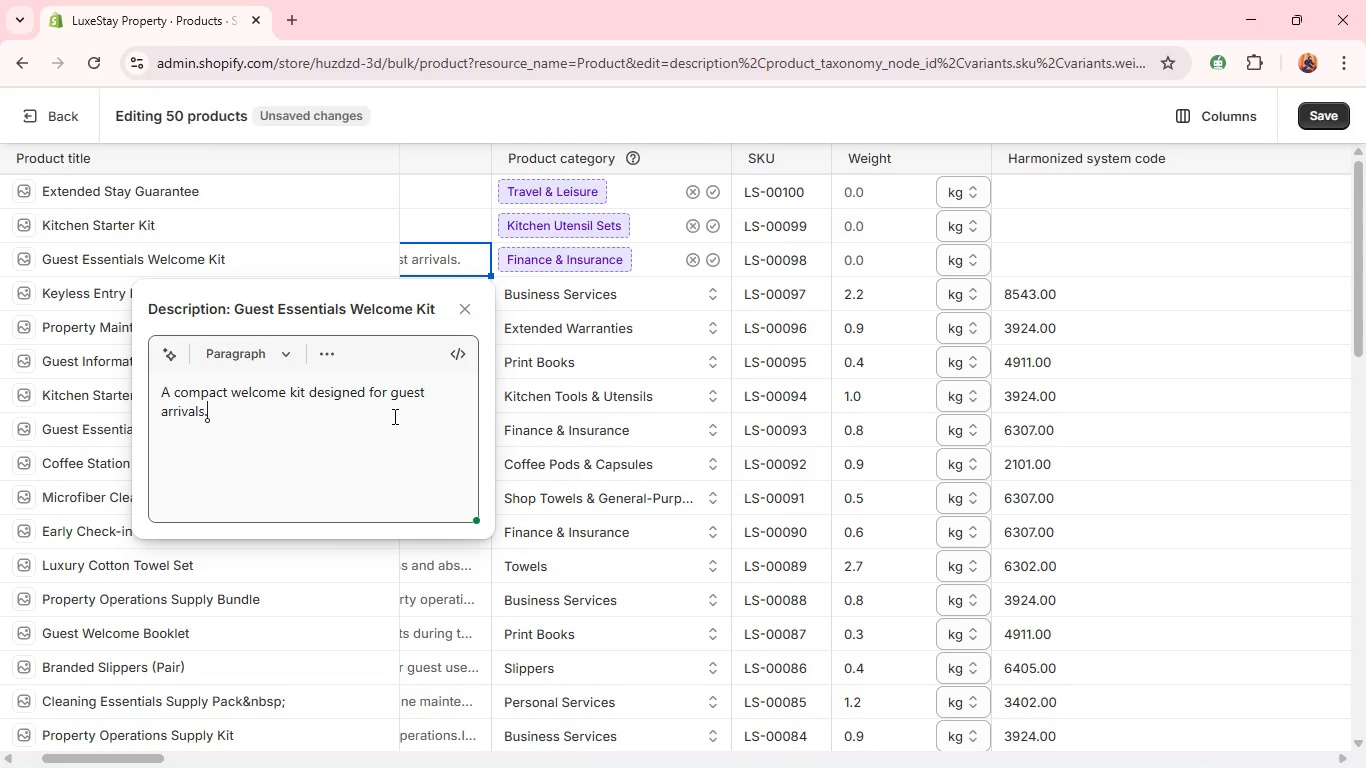 
key(Shift+Enter)
 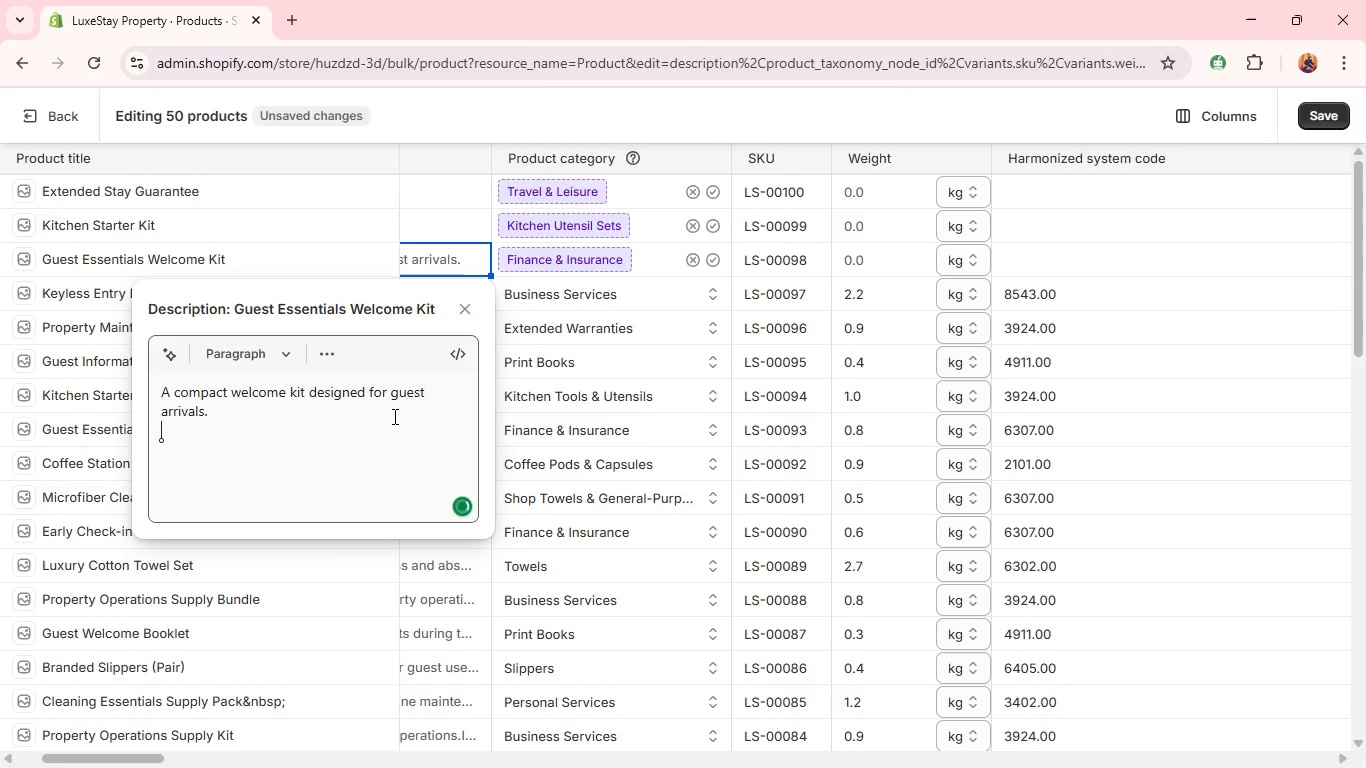 
type(Includes essential for immer)
key(Backspace)
type(diate comfort.)
 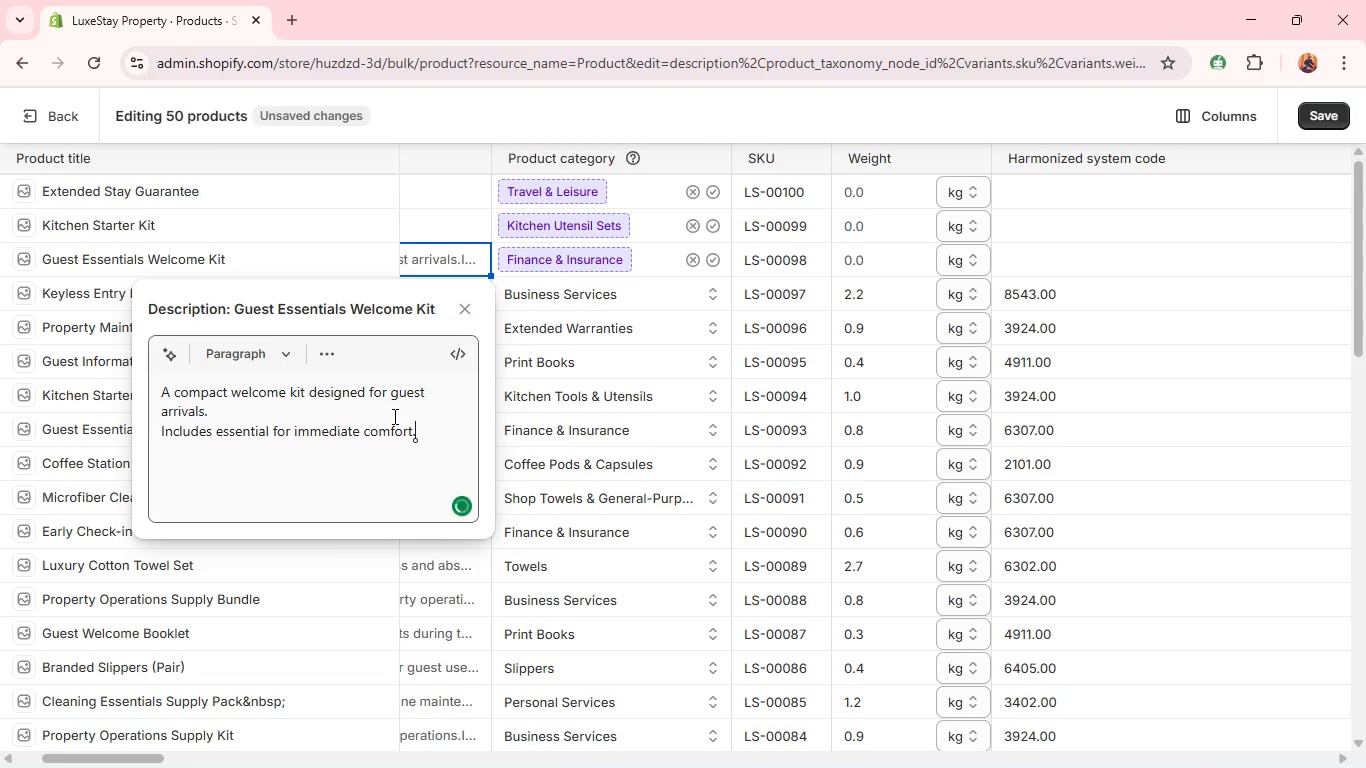 
key(Shift+Enter)
 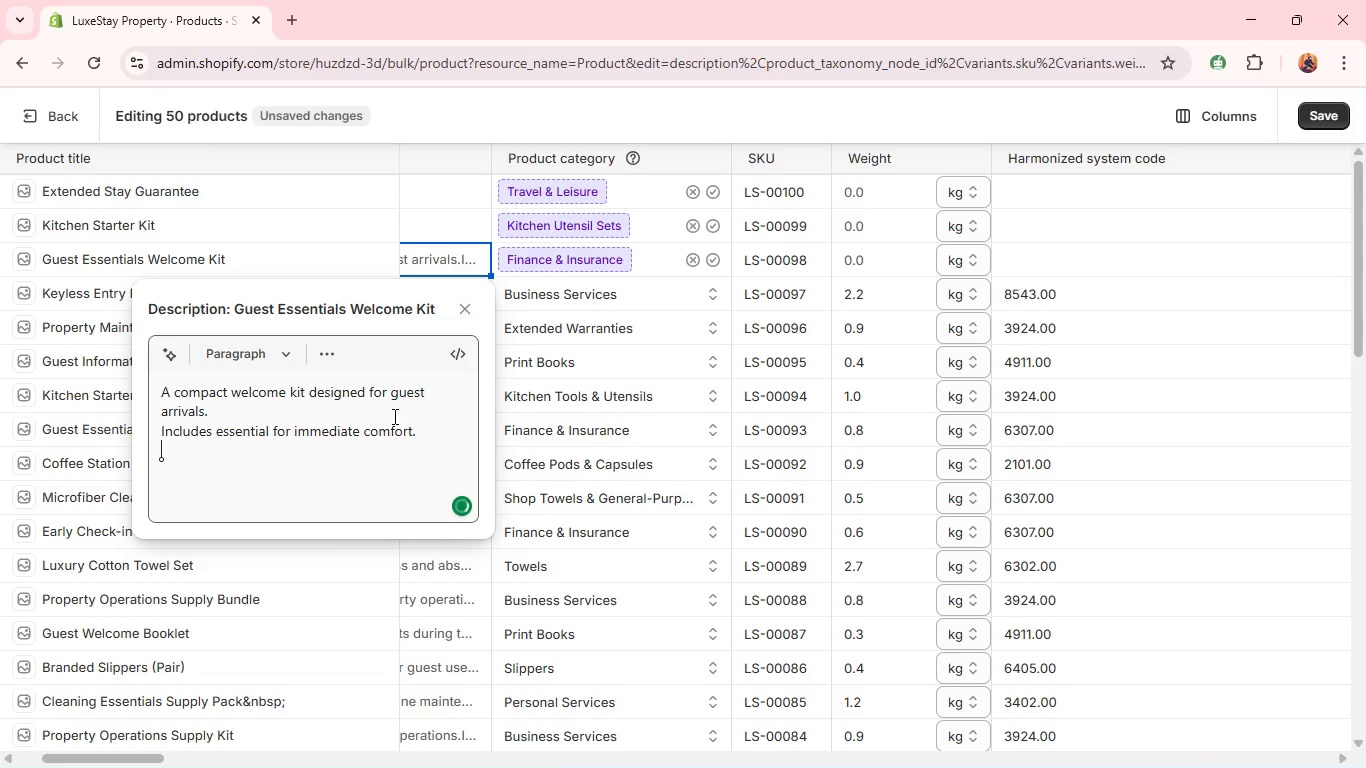 
type(Ideal for short-term rental properties.)
 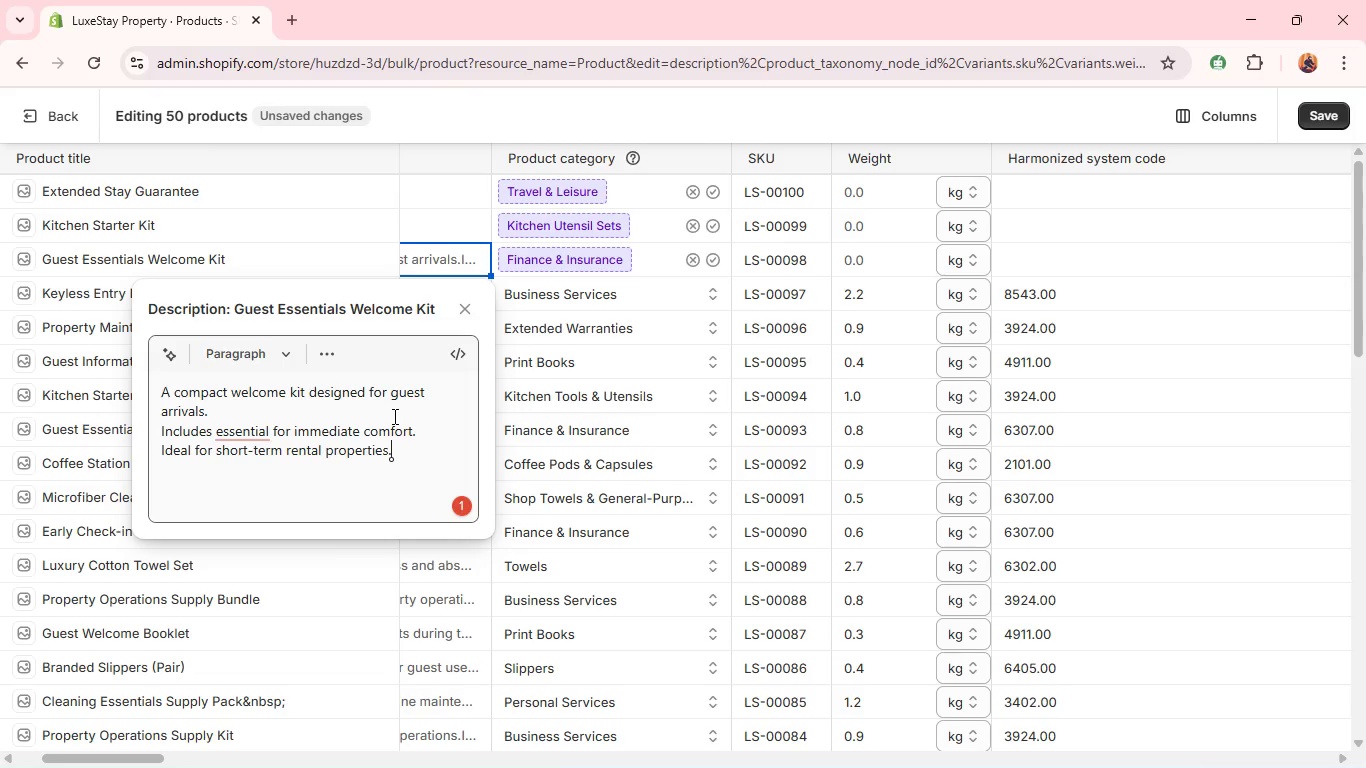 
key(Shift+Enter)
 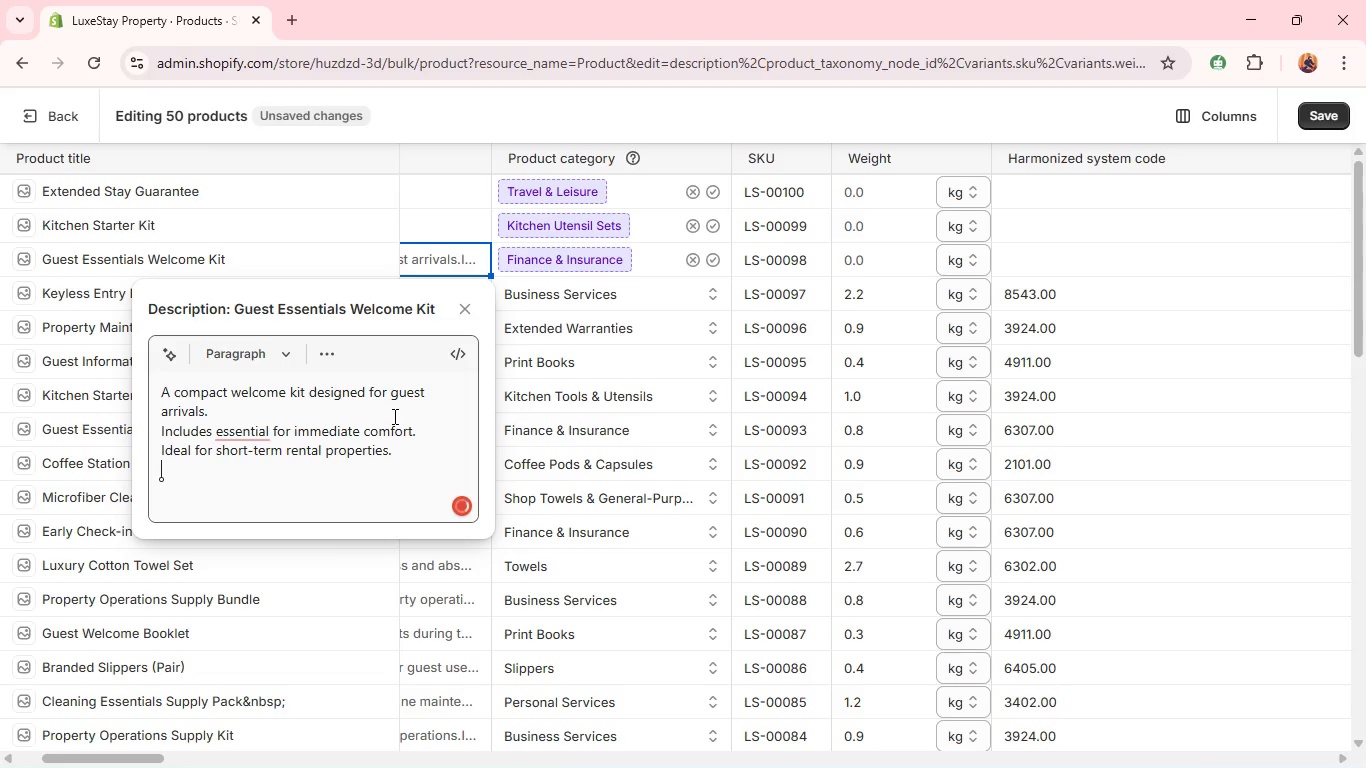 
type(A pr)
 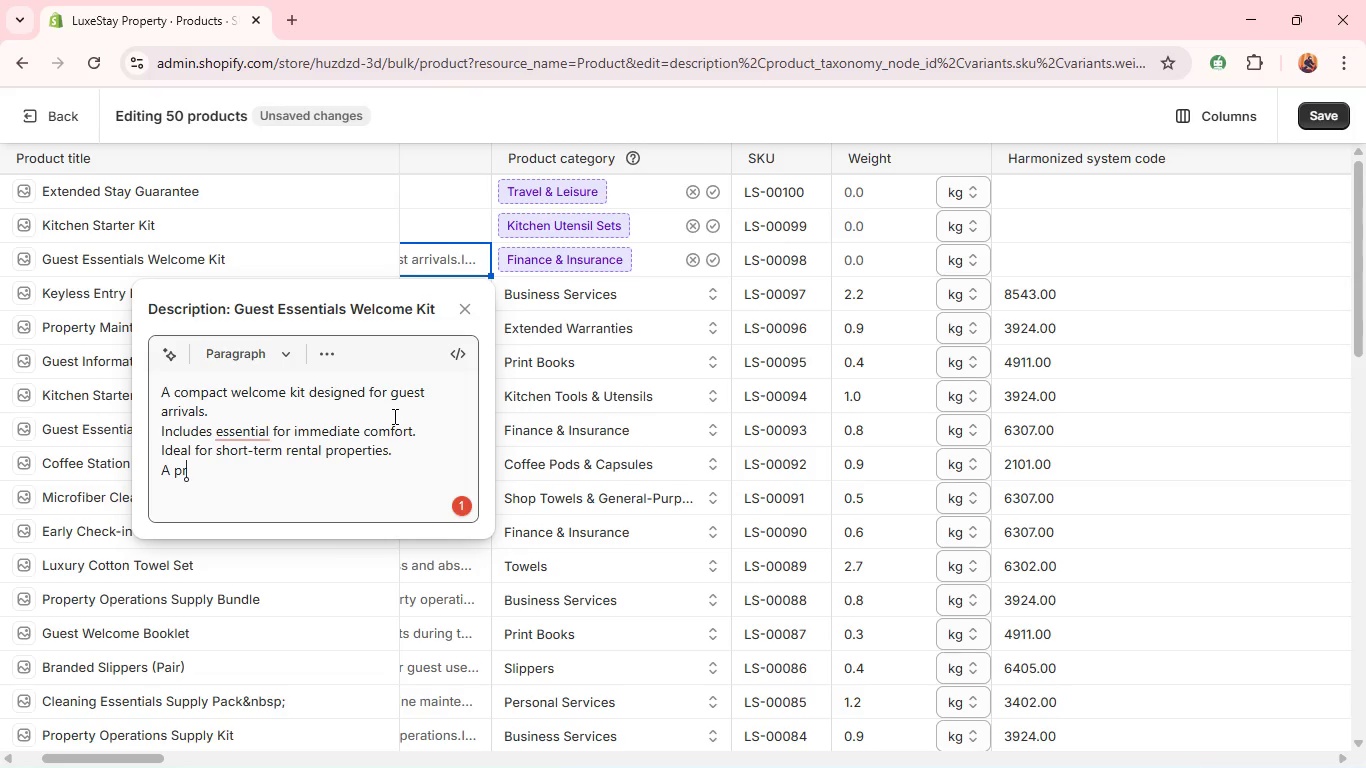 
type(actical g)
key(Backspace)
type(hospitality solution.)
 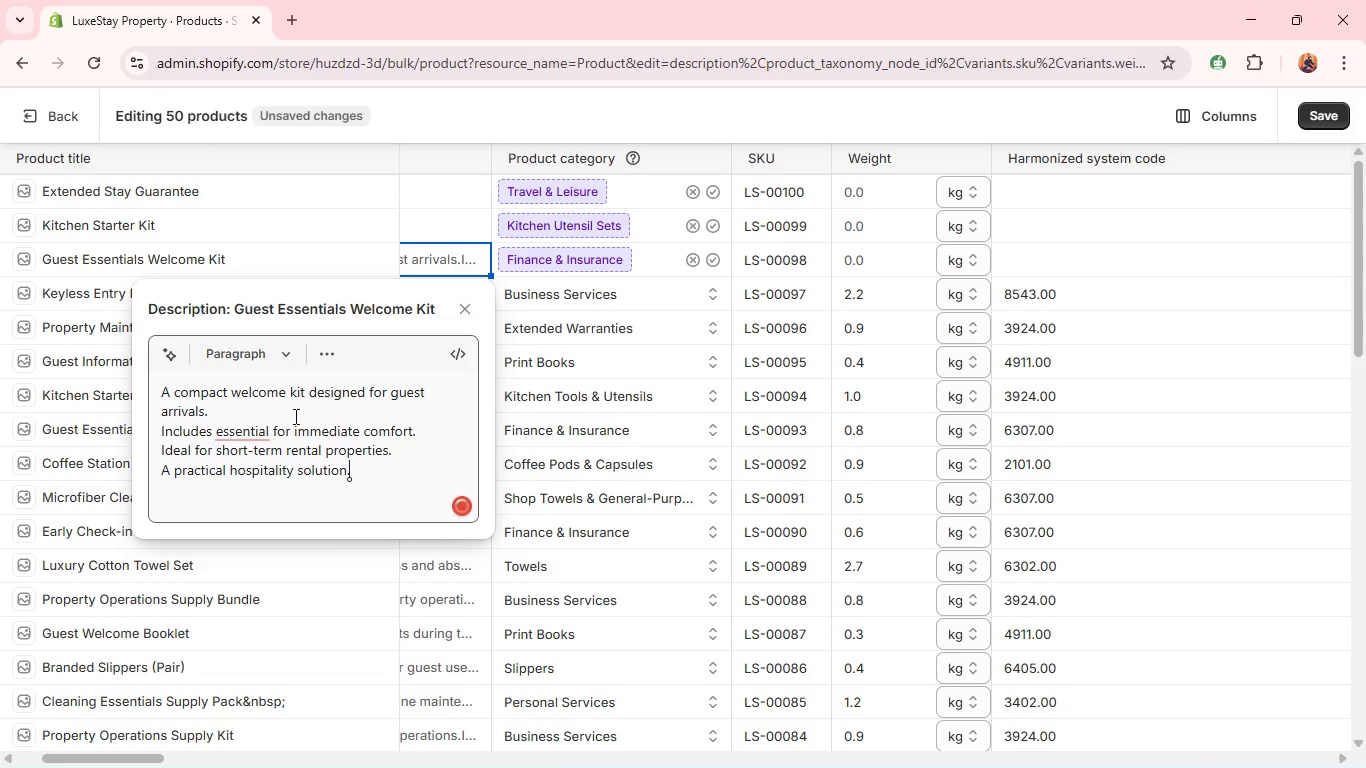 
mouse_move([229, 397])
 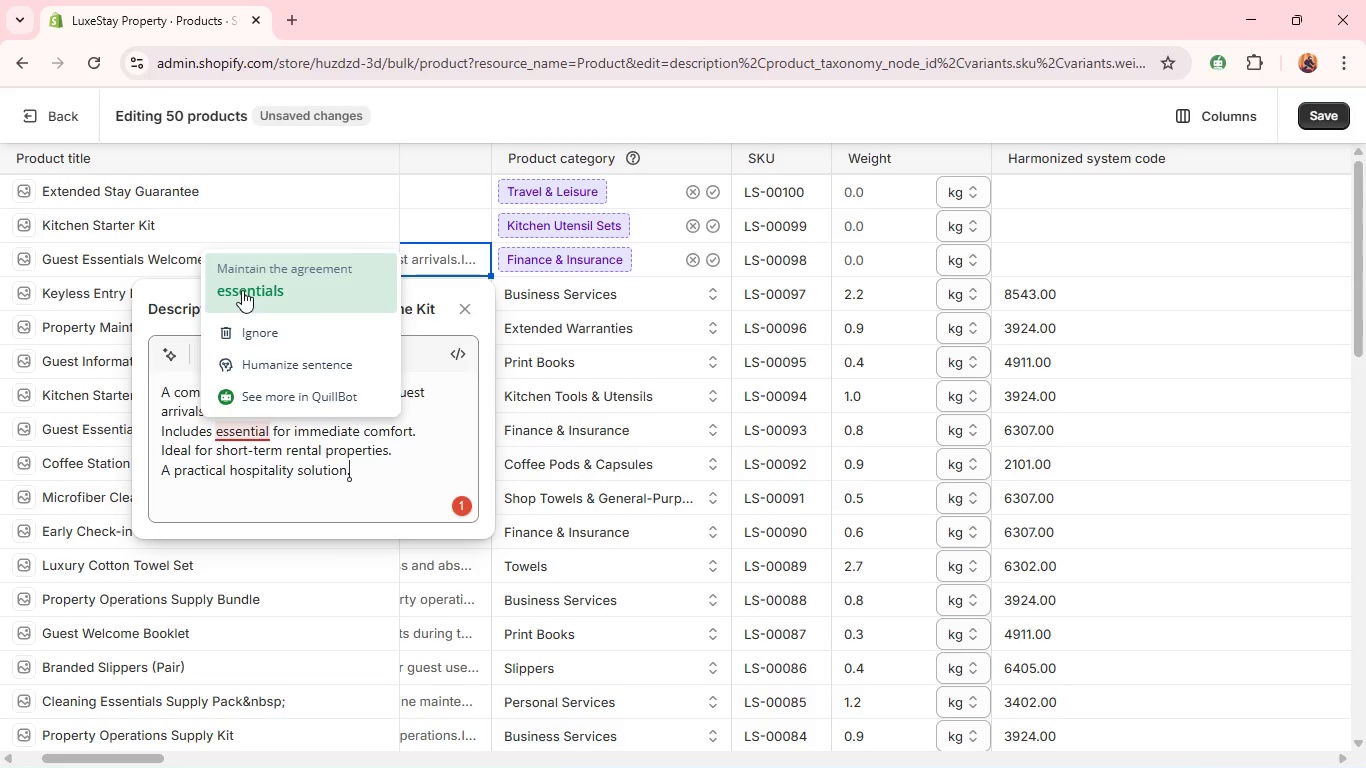 
left_click([242, 290])
 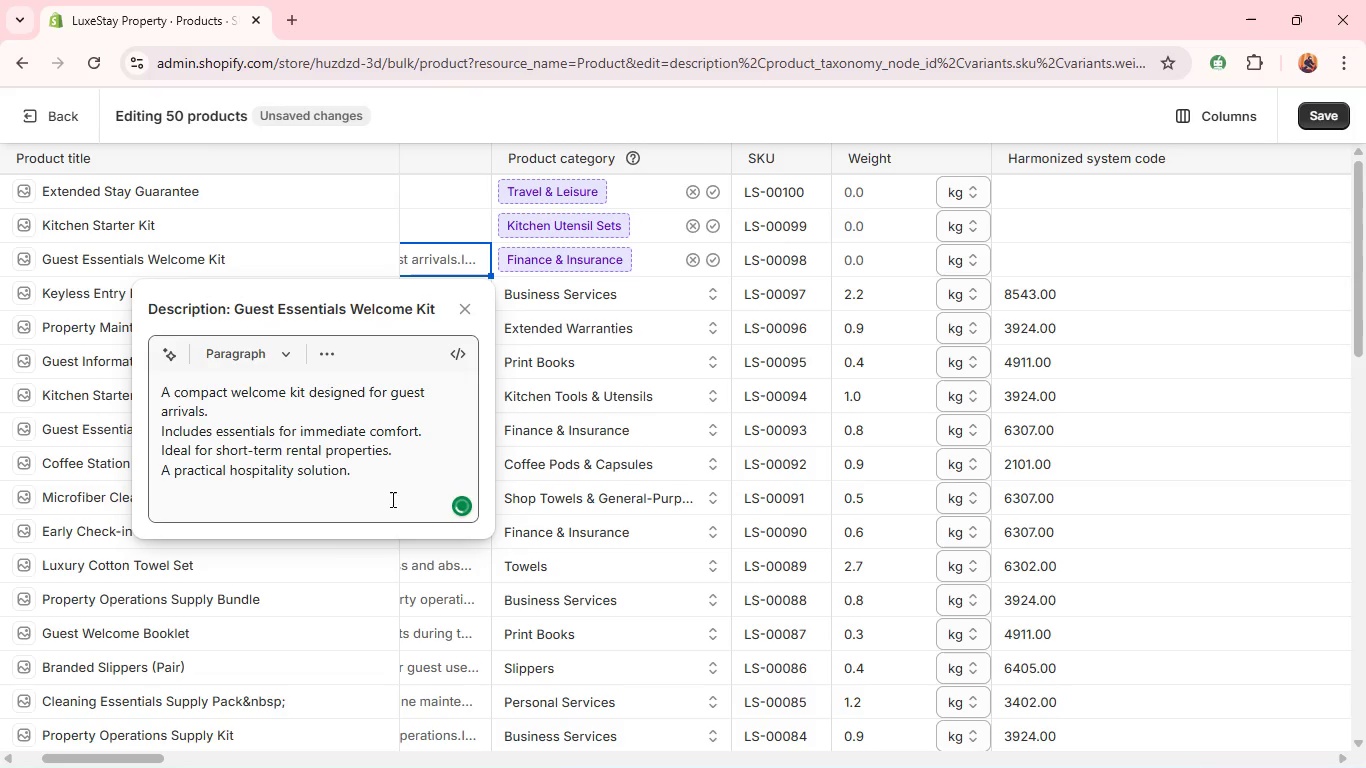 
left_click([384, 508])
 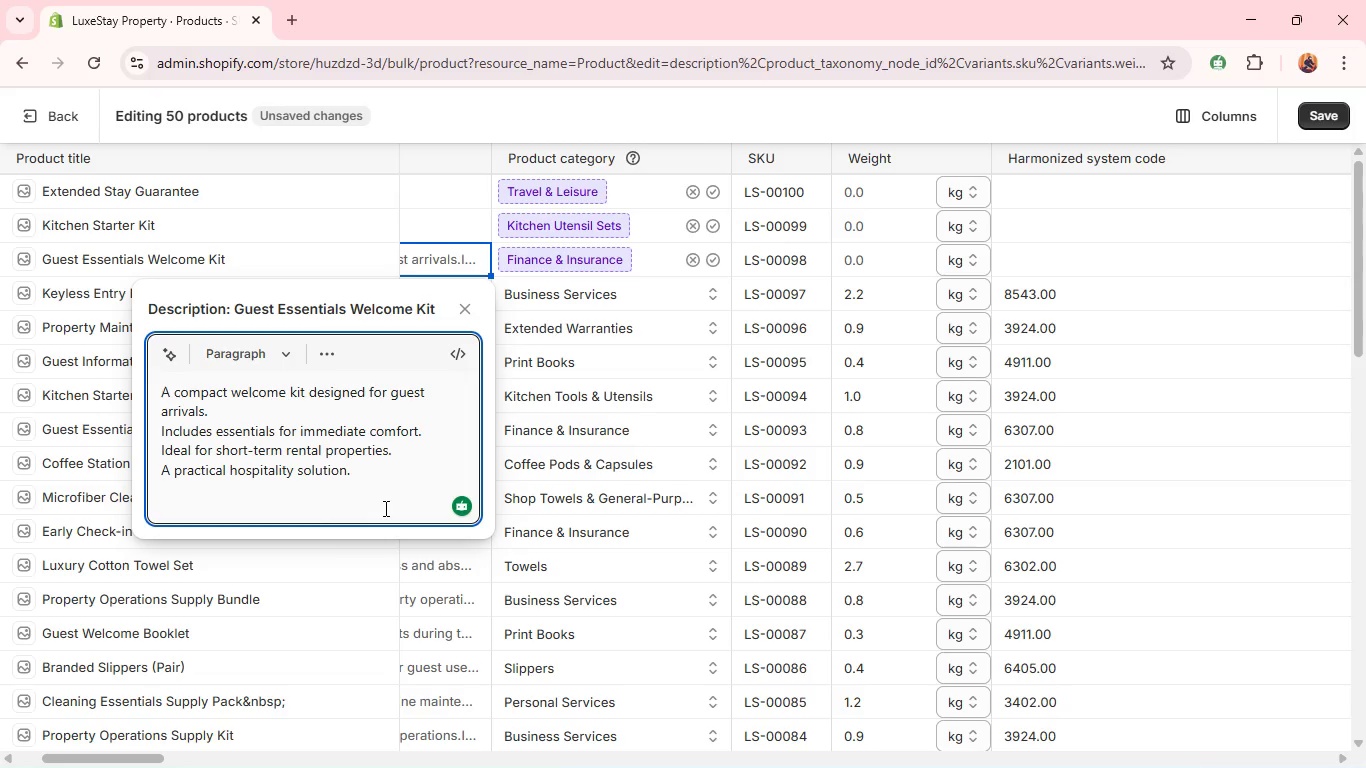 
wait(10.66)
 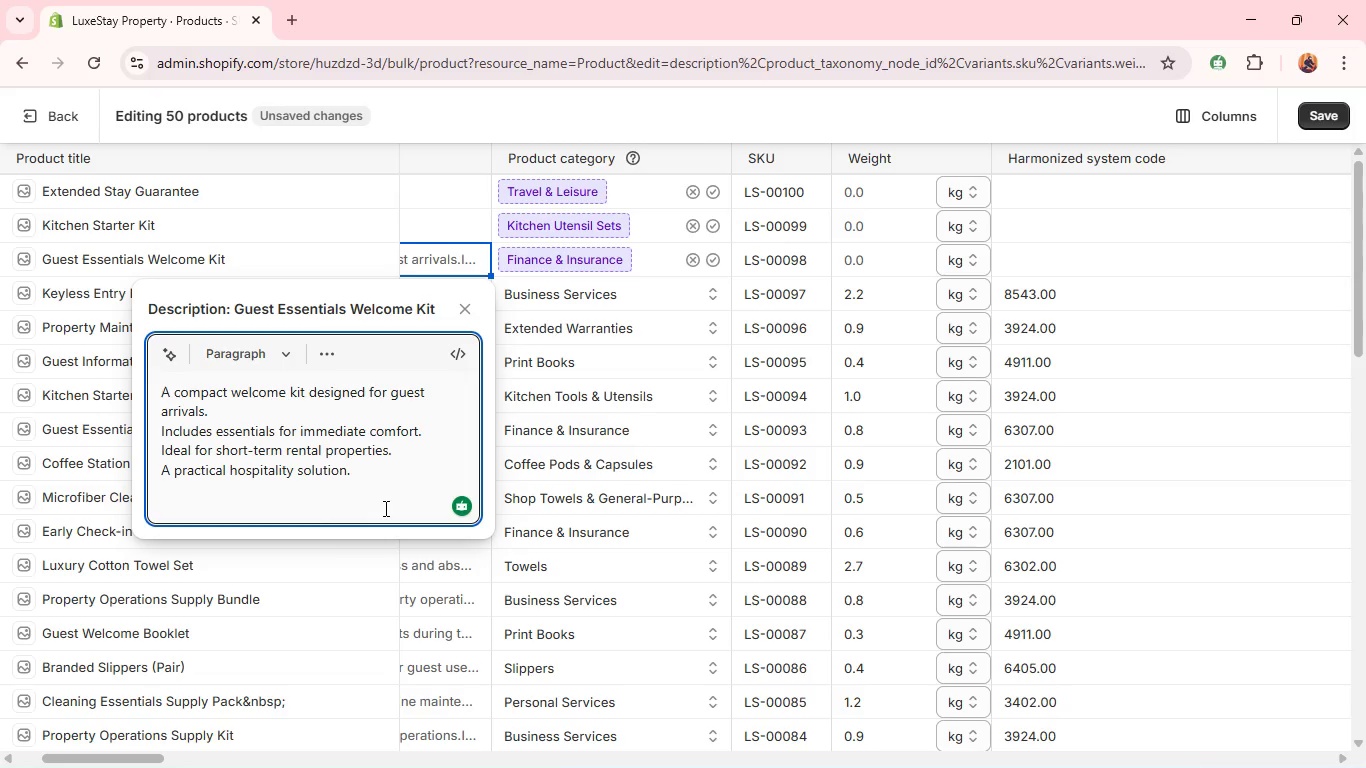 
left_click([716, 252])
 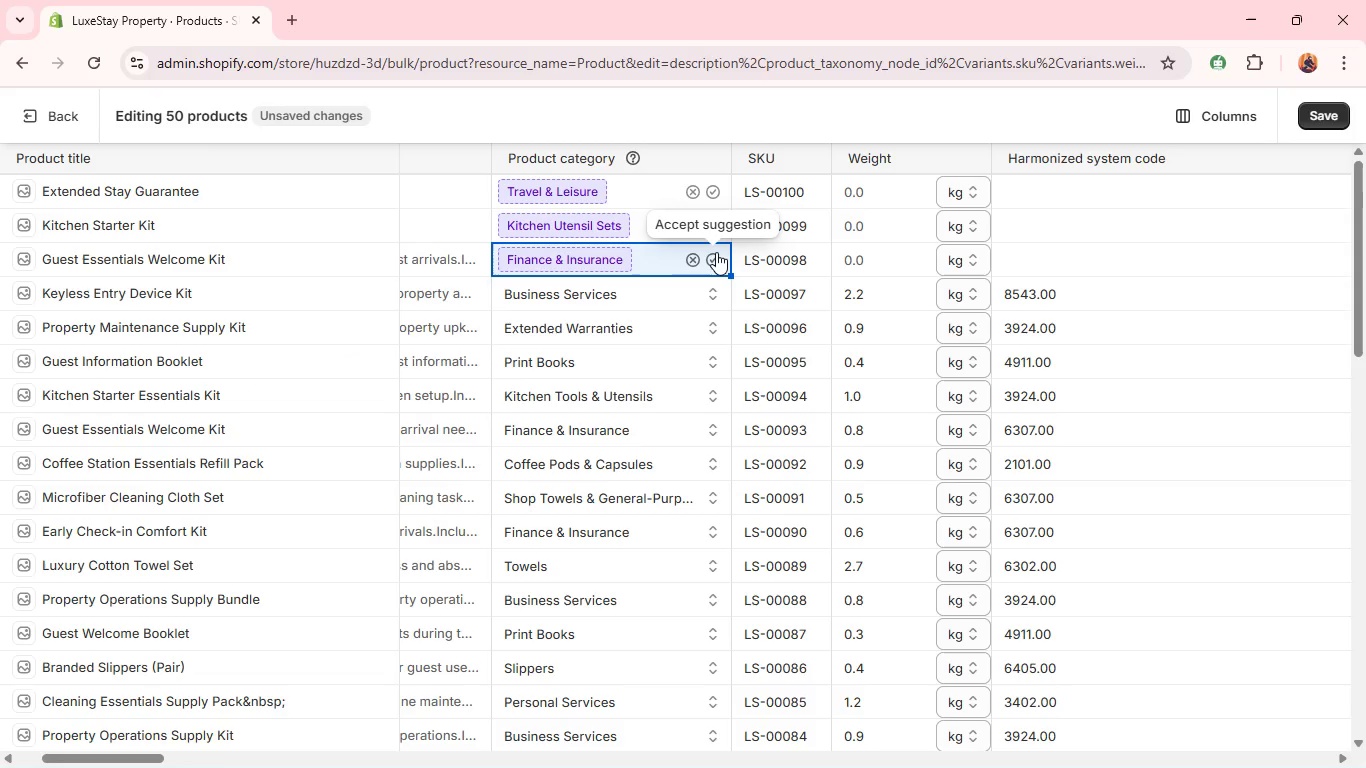 
left_click([716, 252])
 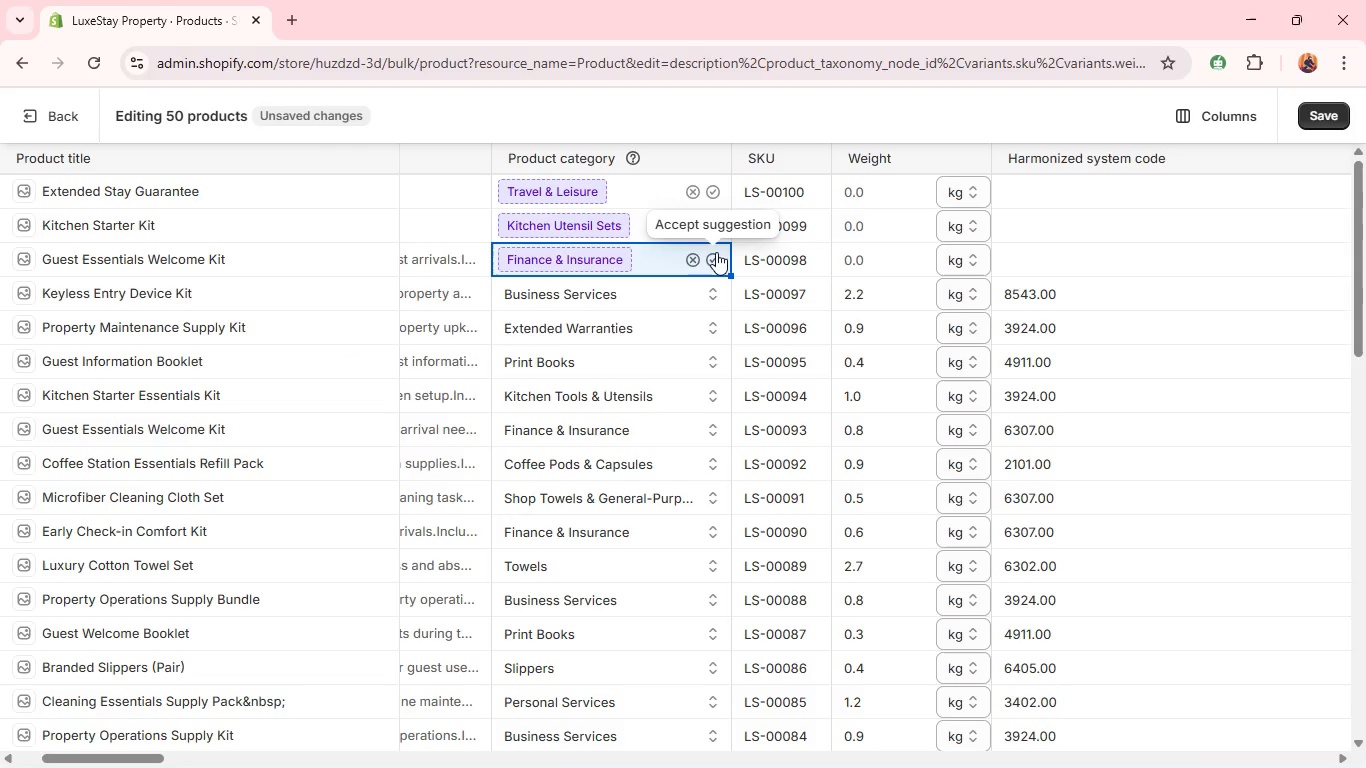 
key(Alt+Tab)